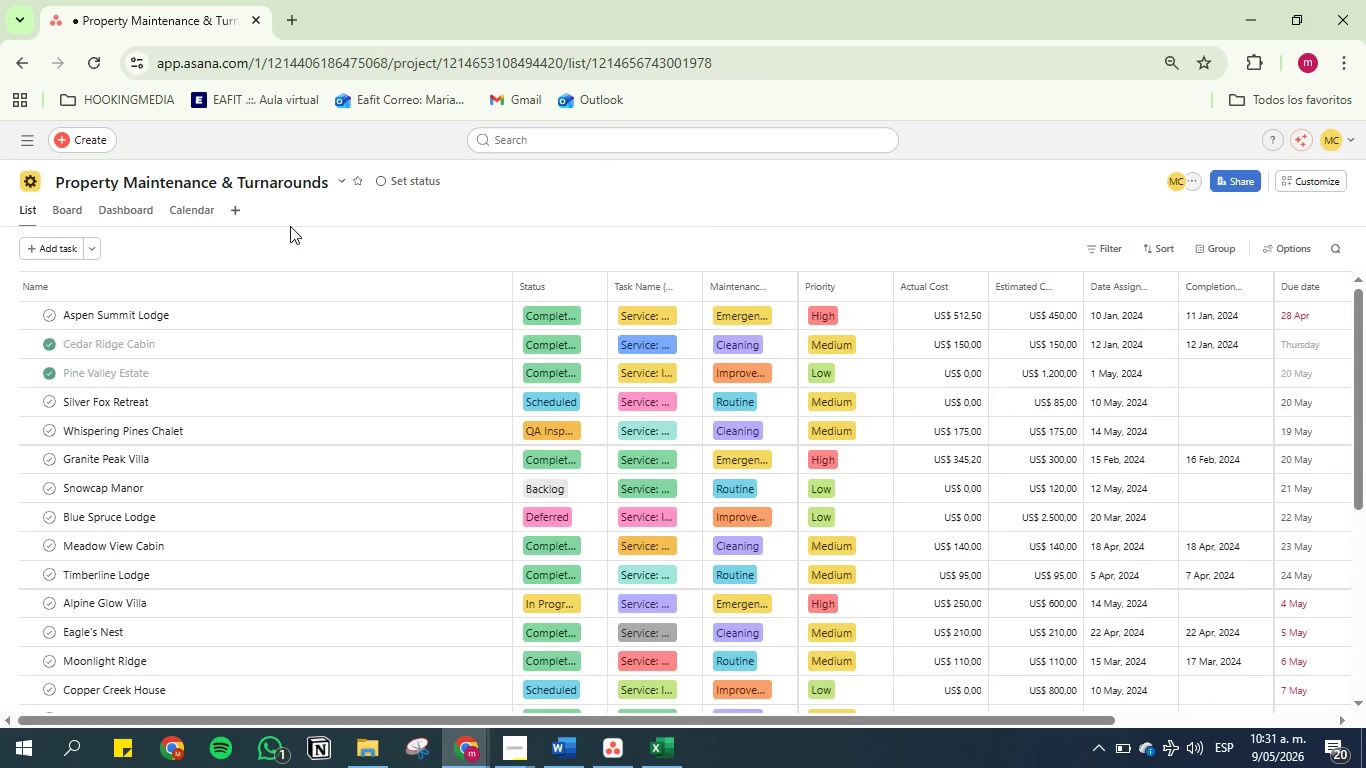 
wait(5.5)
 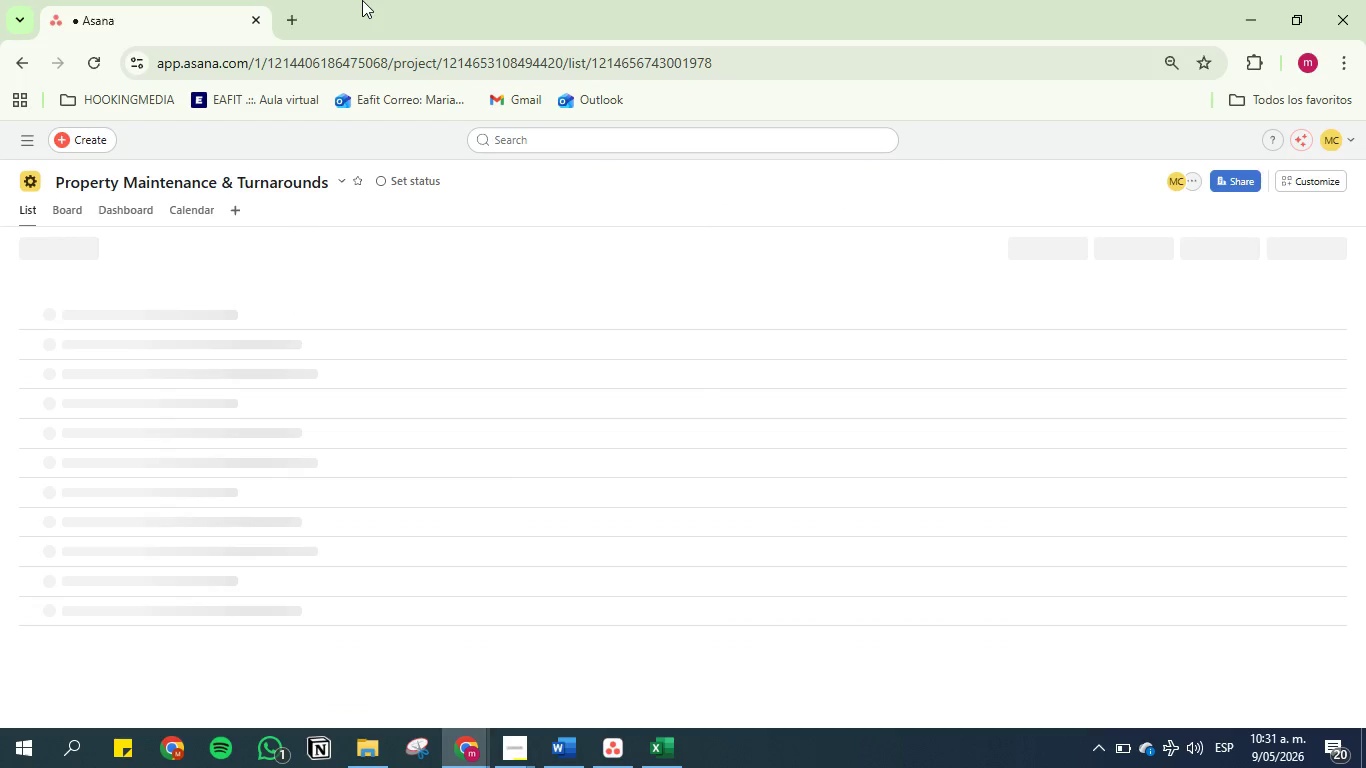 
scroll: coordinate [290, 226], scroll_direction: down, amount: 1.0
 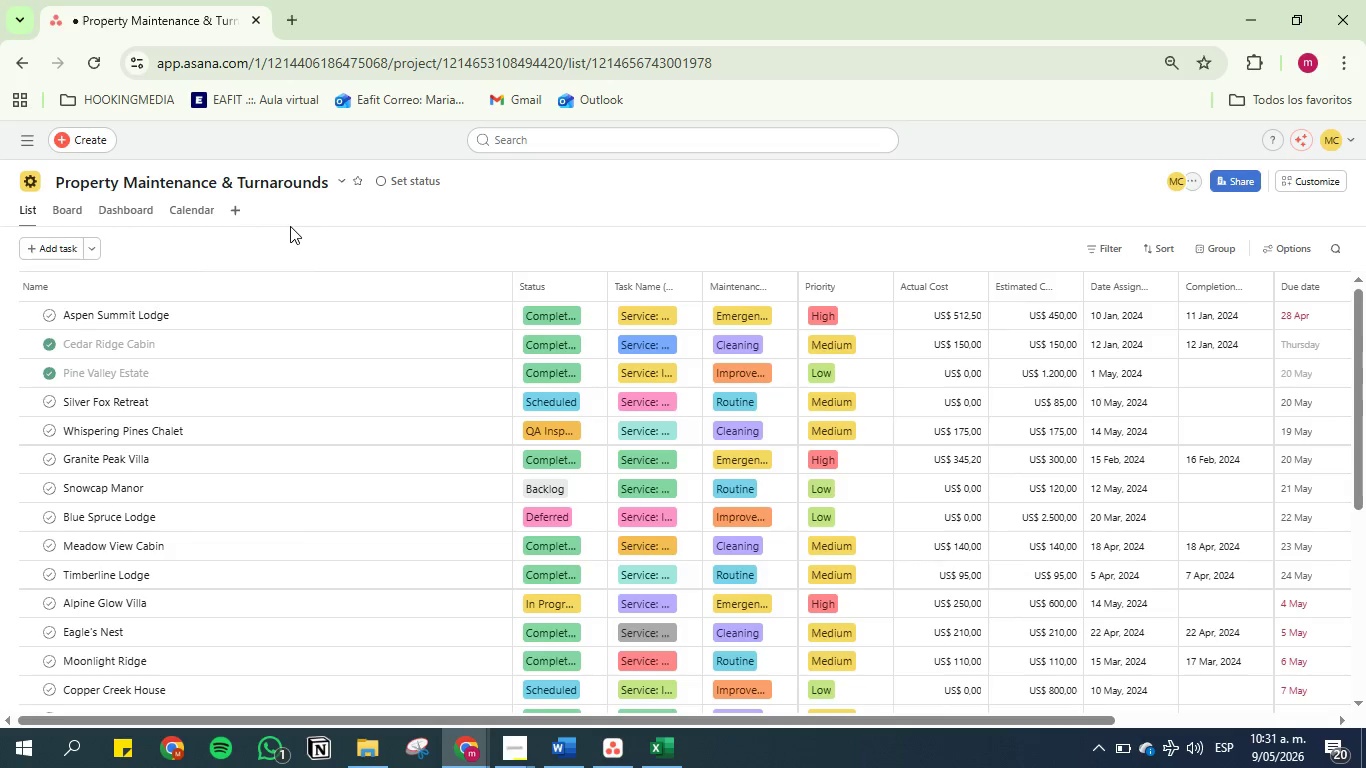 
scroll: coordinate [274, 377], scroll_direction: up, amount: 2.0
 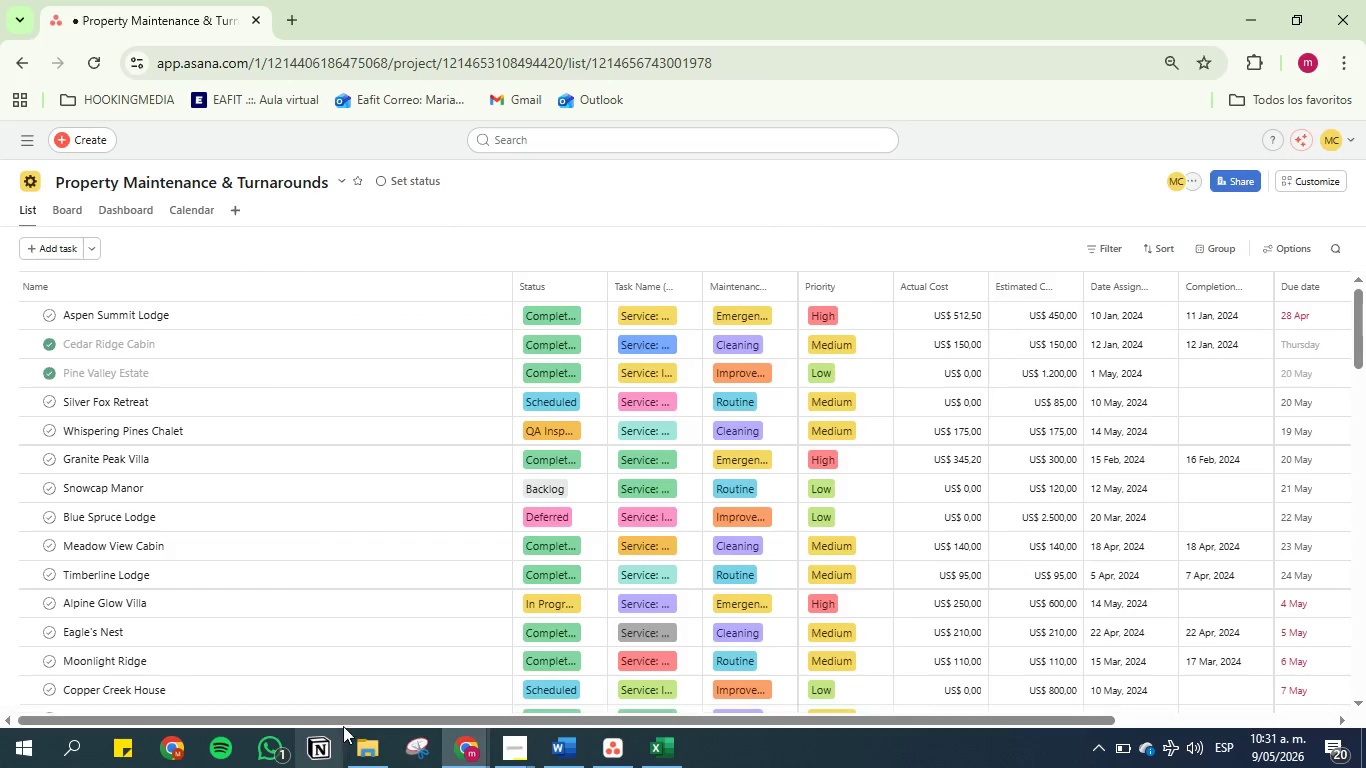 
left_click_drag(start_coordinate=[343, 720], to_coordinate=[291, 708])
 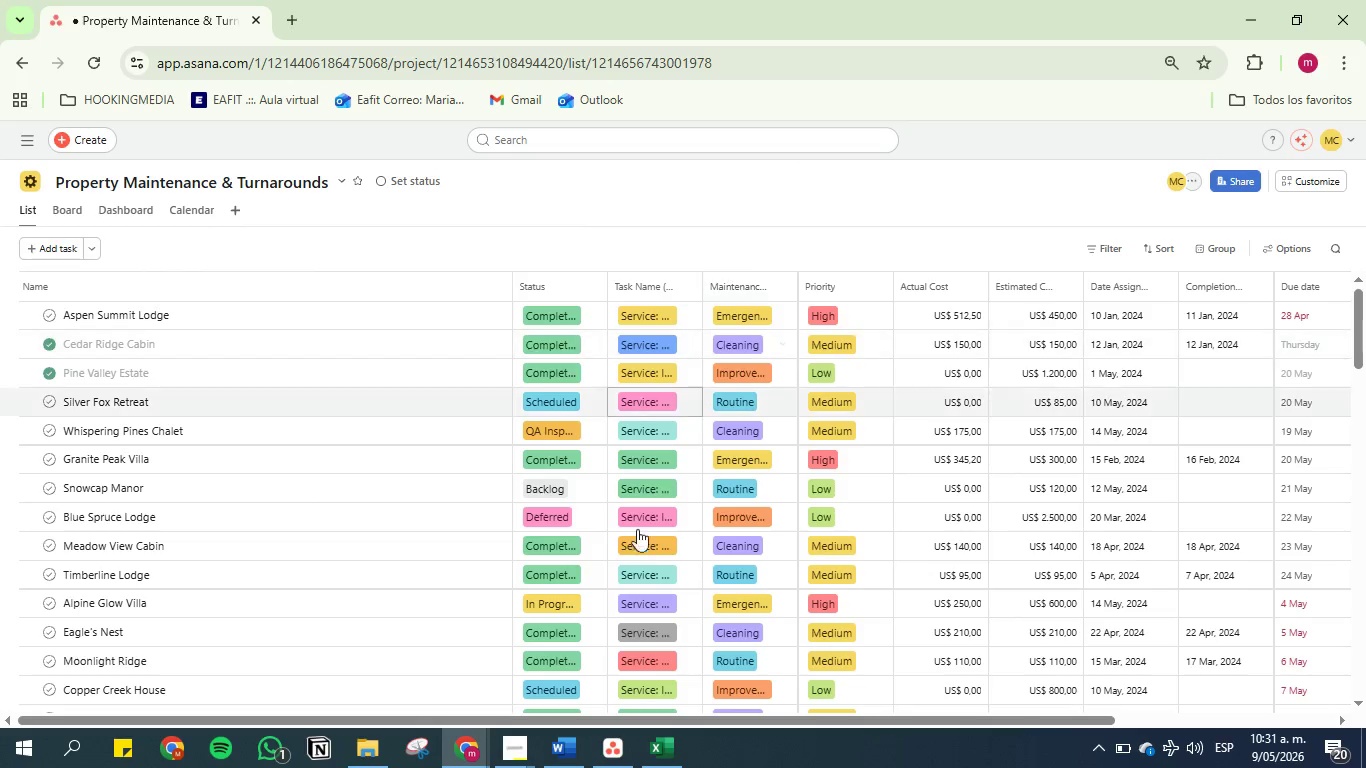 
left_click_drag(start_coordinate=[591, 724], to_coordinate=[912, 721])
 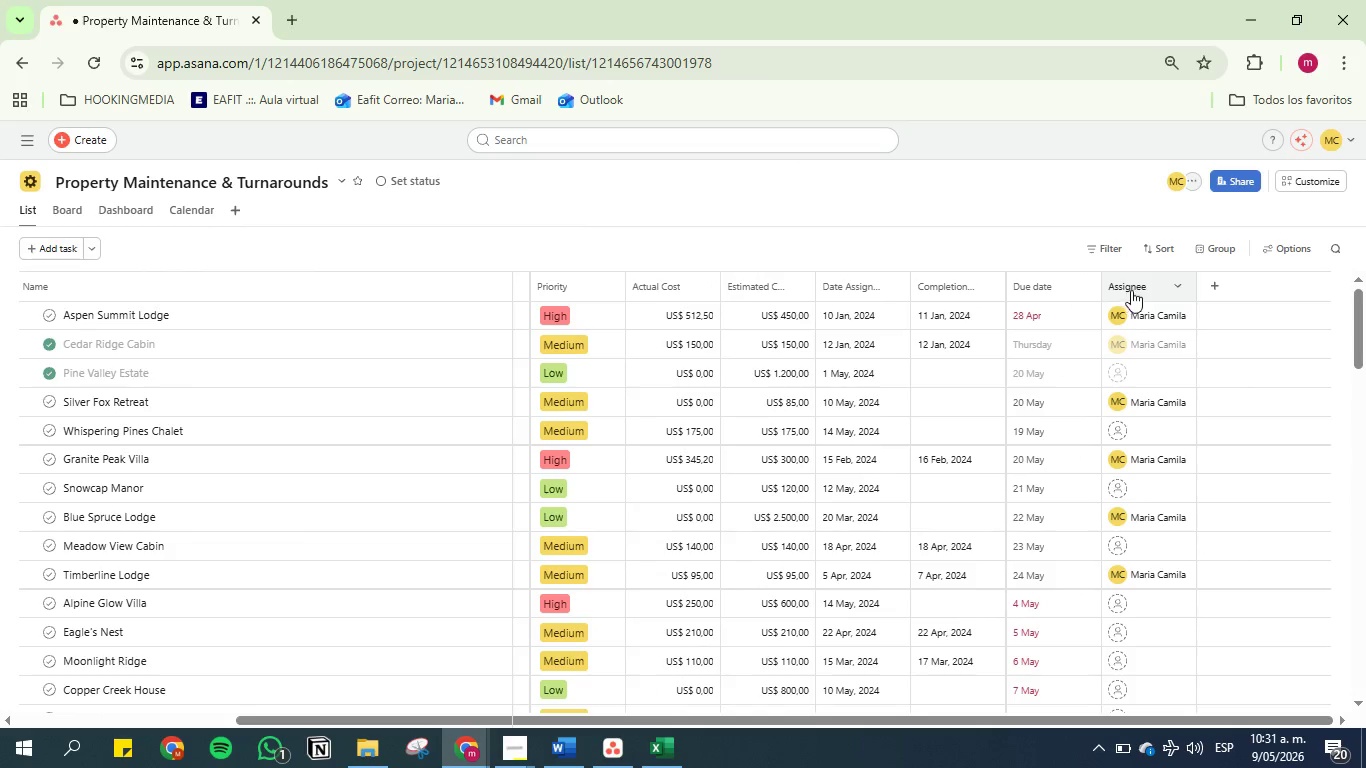 
left_click_drag(start_coordinate=[1140, 288], to_coordinate=[1017, 291])
 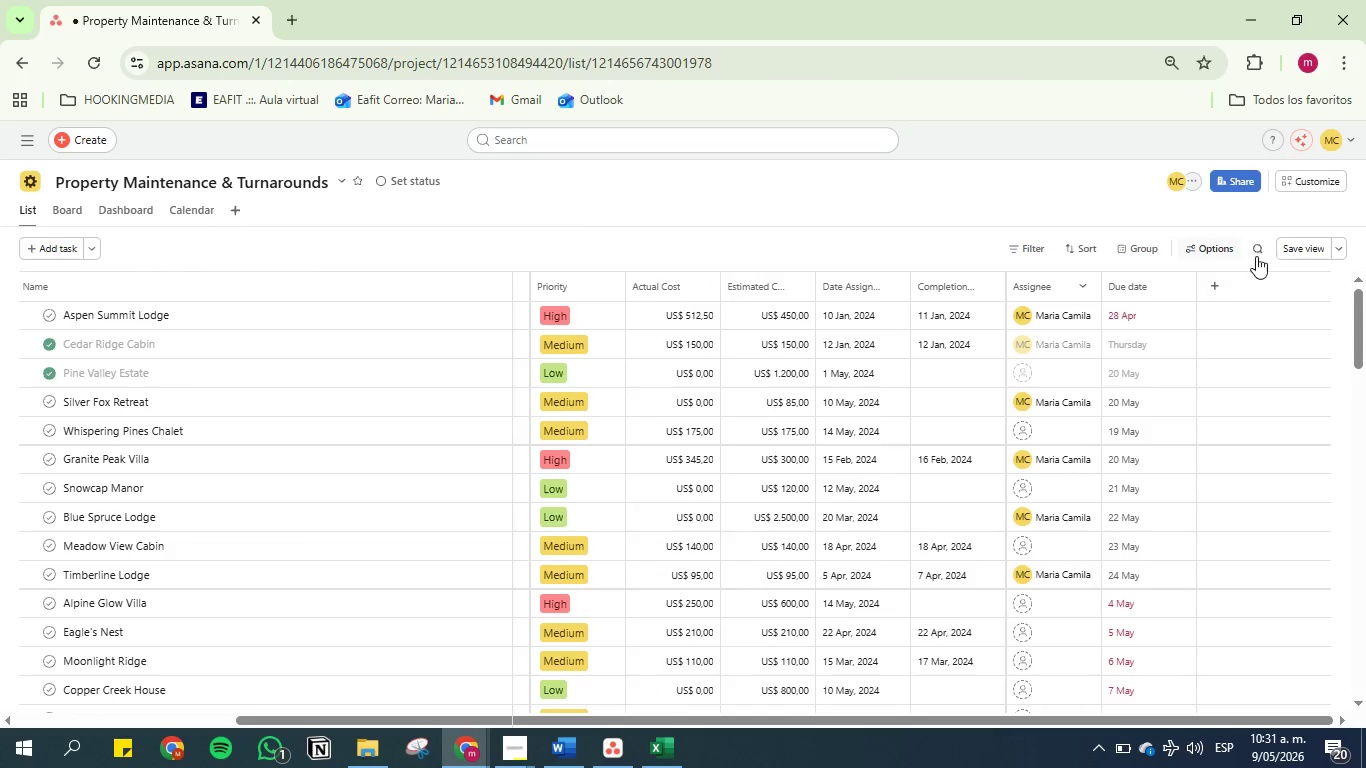 
left_click([1313, 255])
 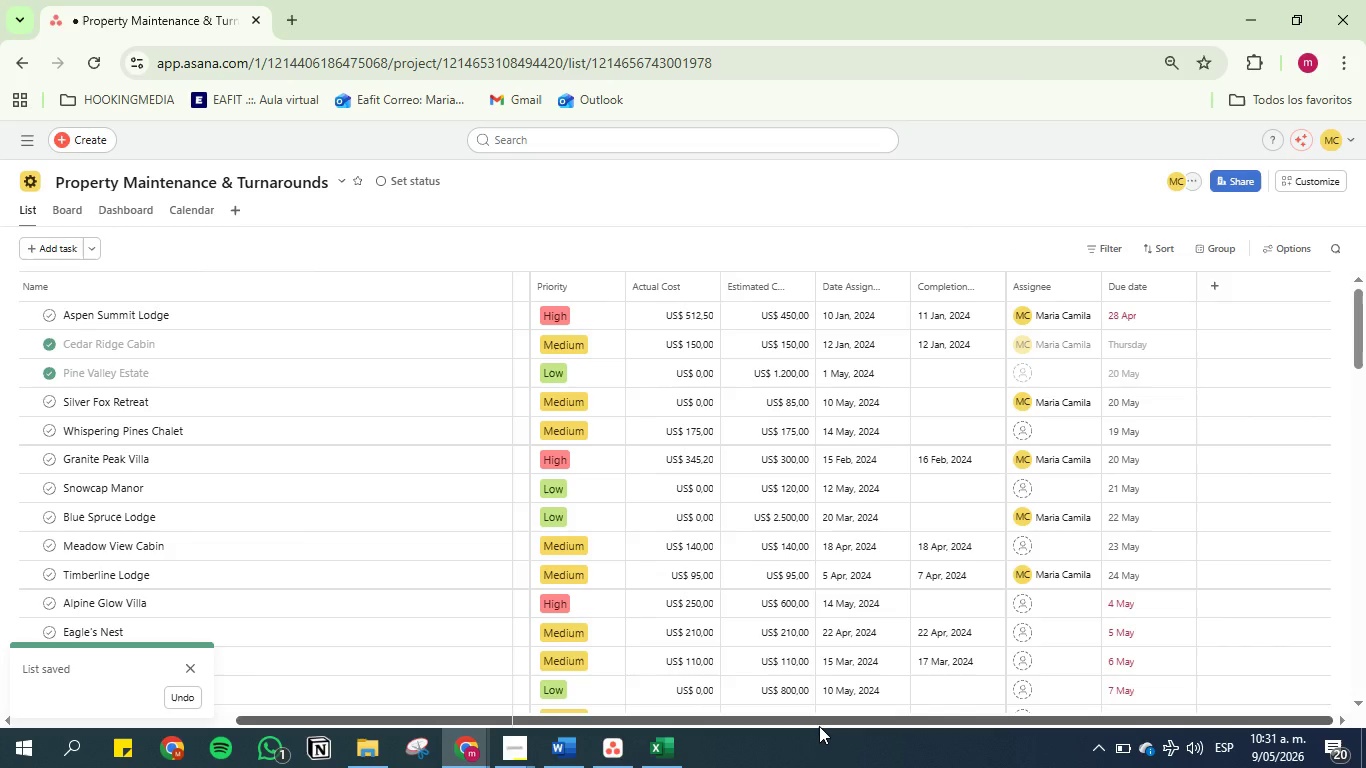 
left_click_drag(start_coordinate=[819, 726], to_coordinate=[328, 696])
 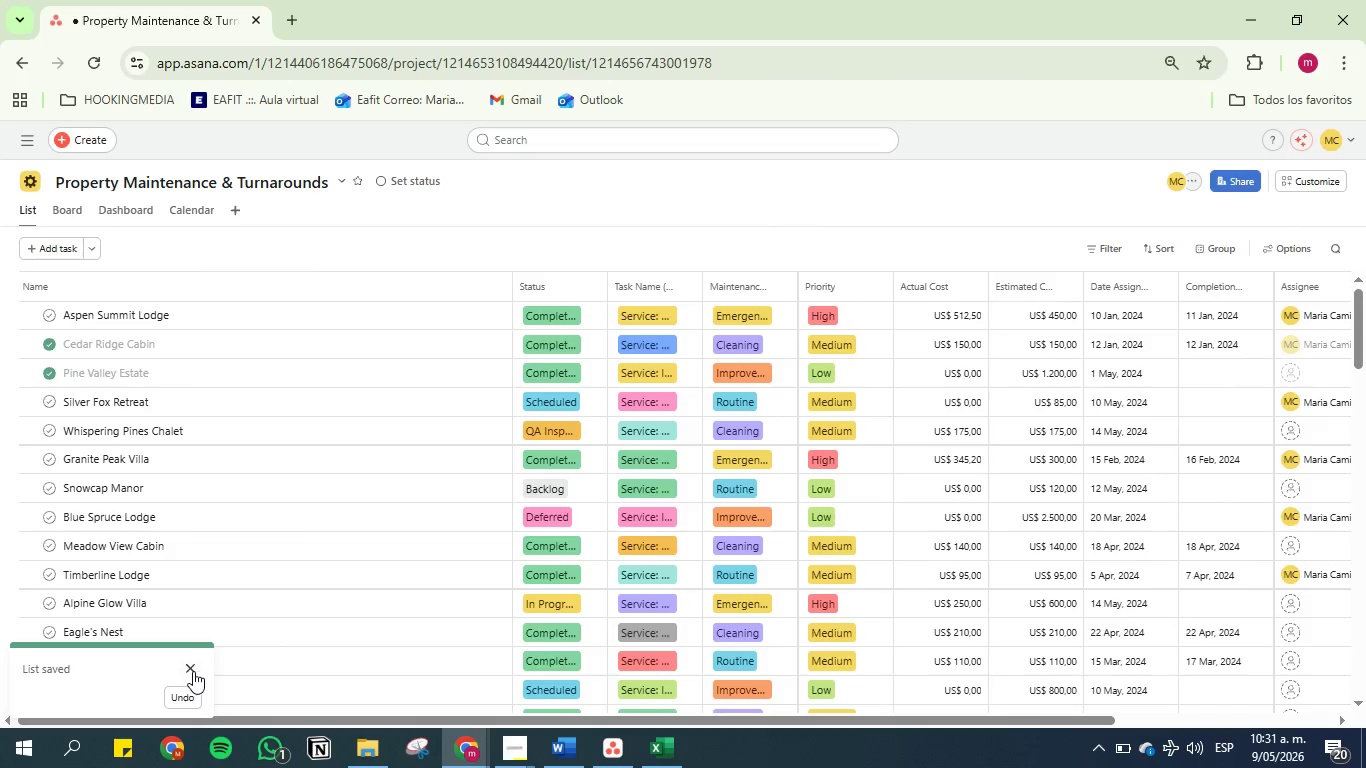 
left_click([188, 671])
 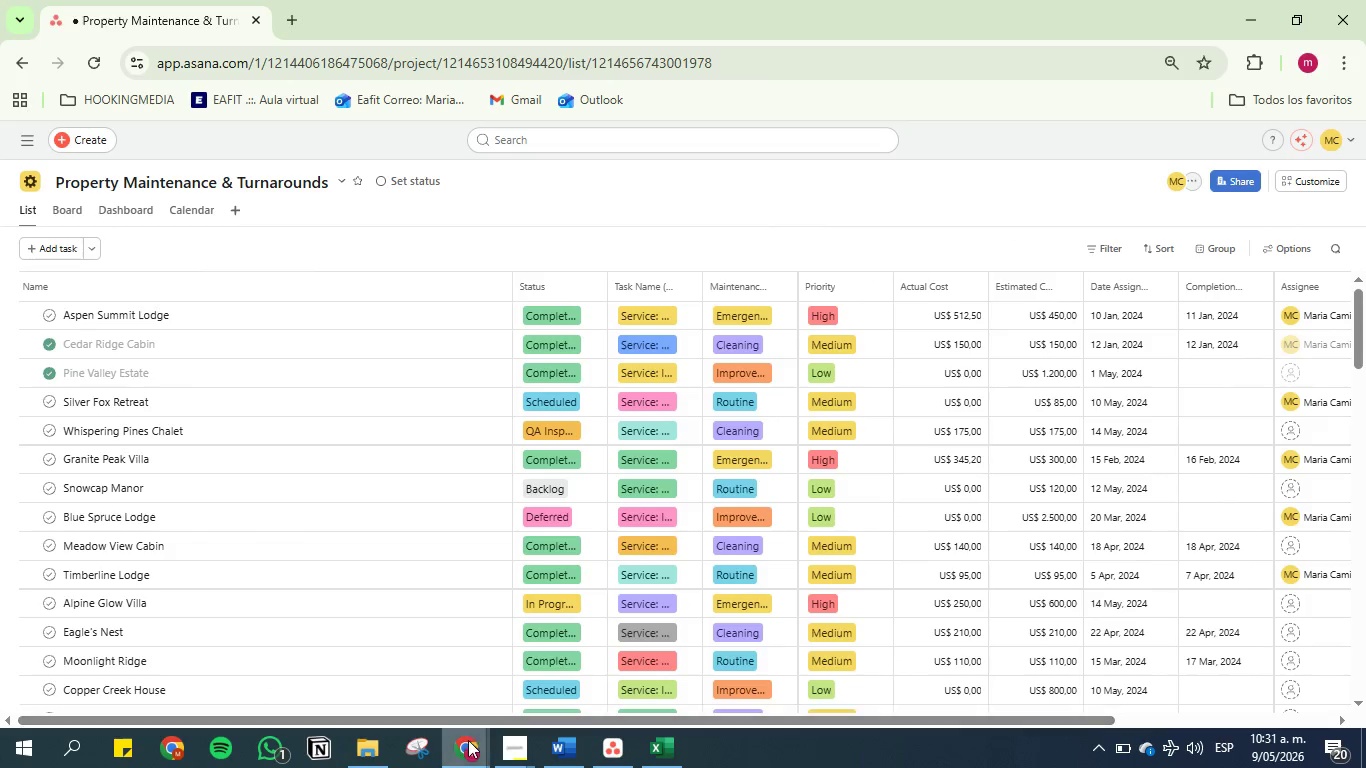 
left_click_drag(start_coordinate=[400, 755], to_coordinate=[406, 755])
 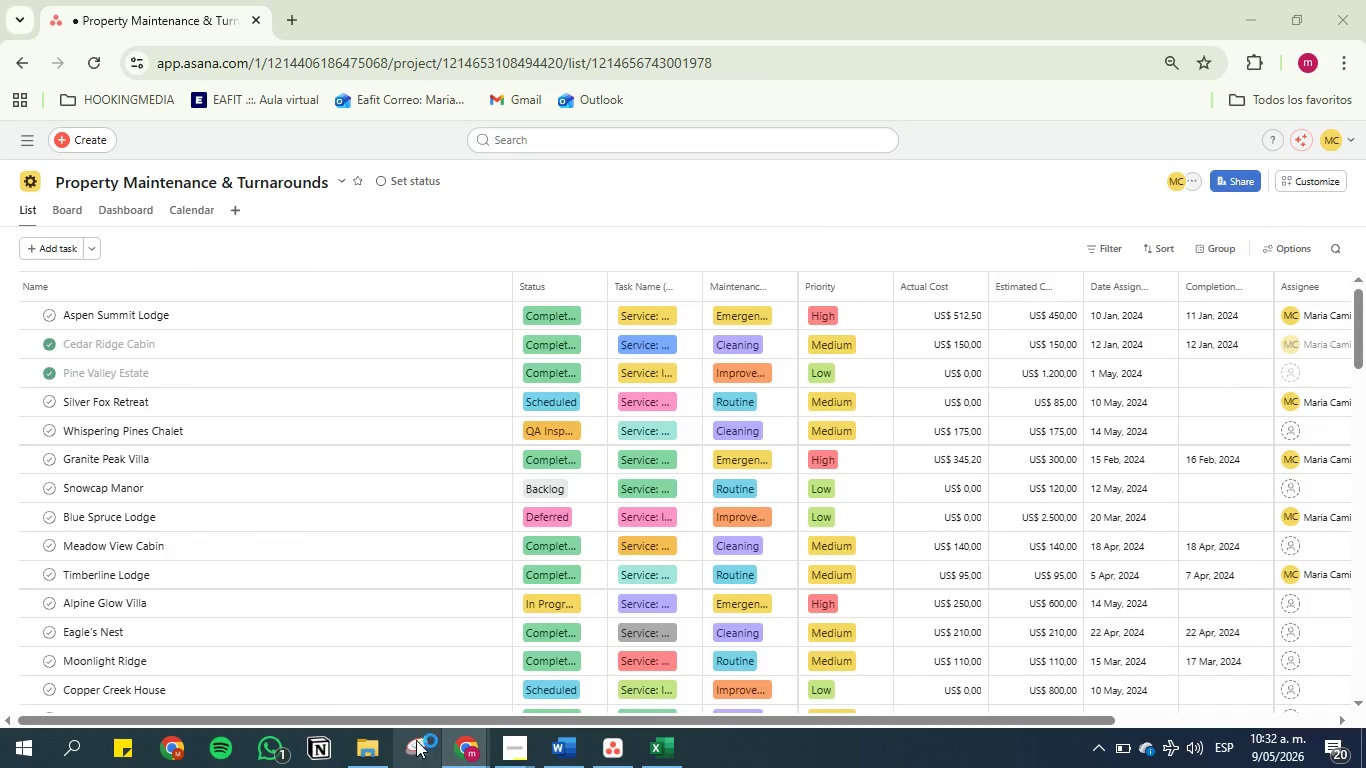 
left_click([421, 740])
 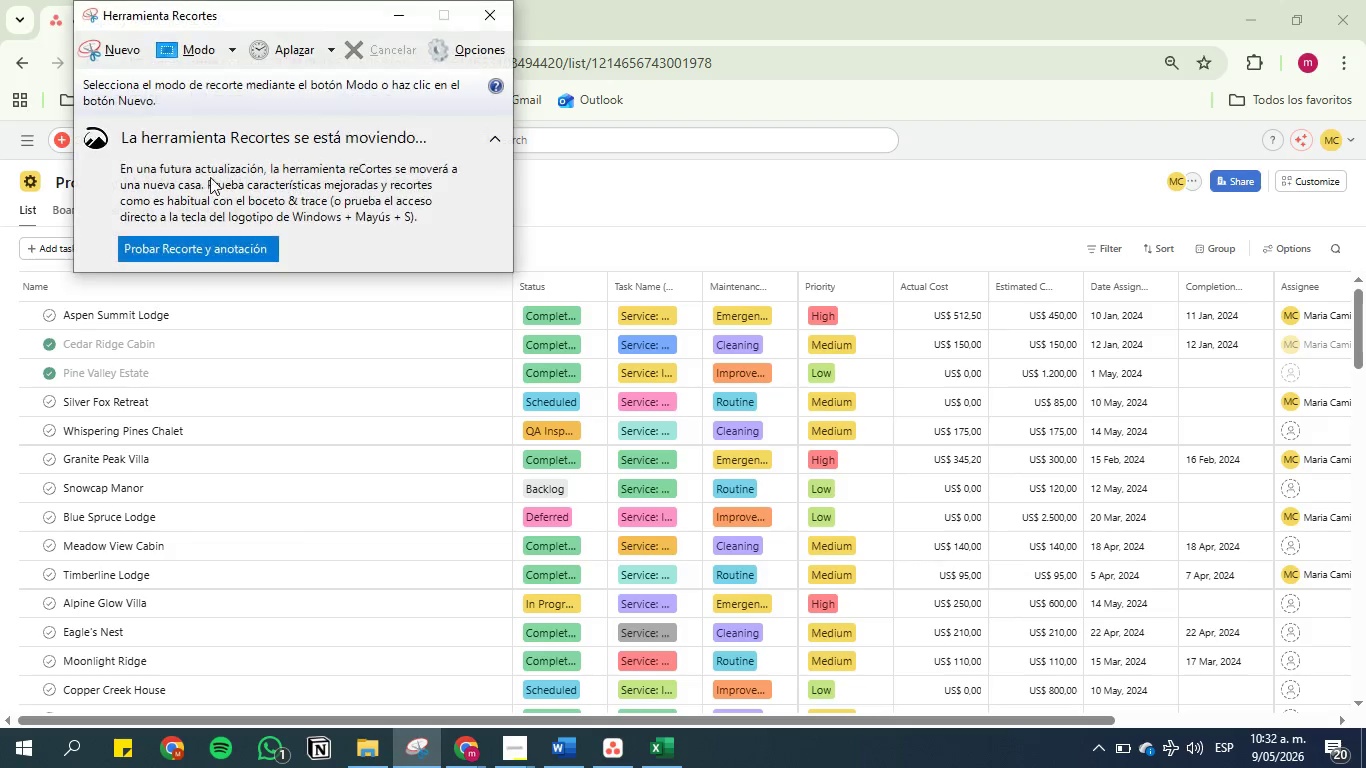 
left_click([120, 51])
 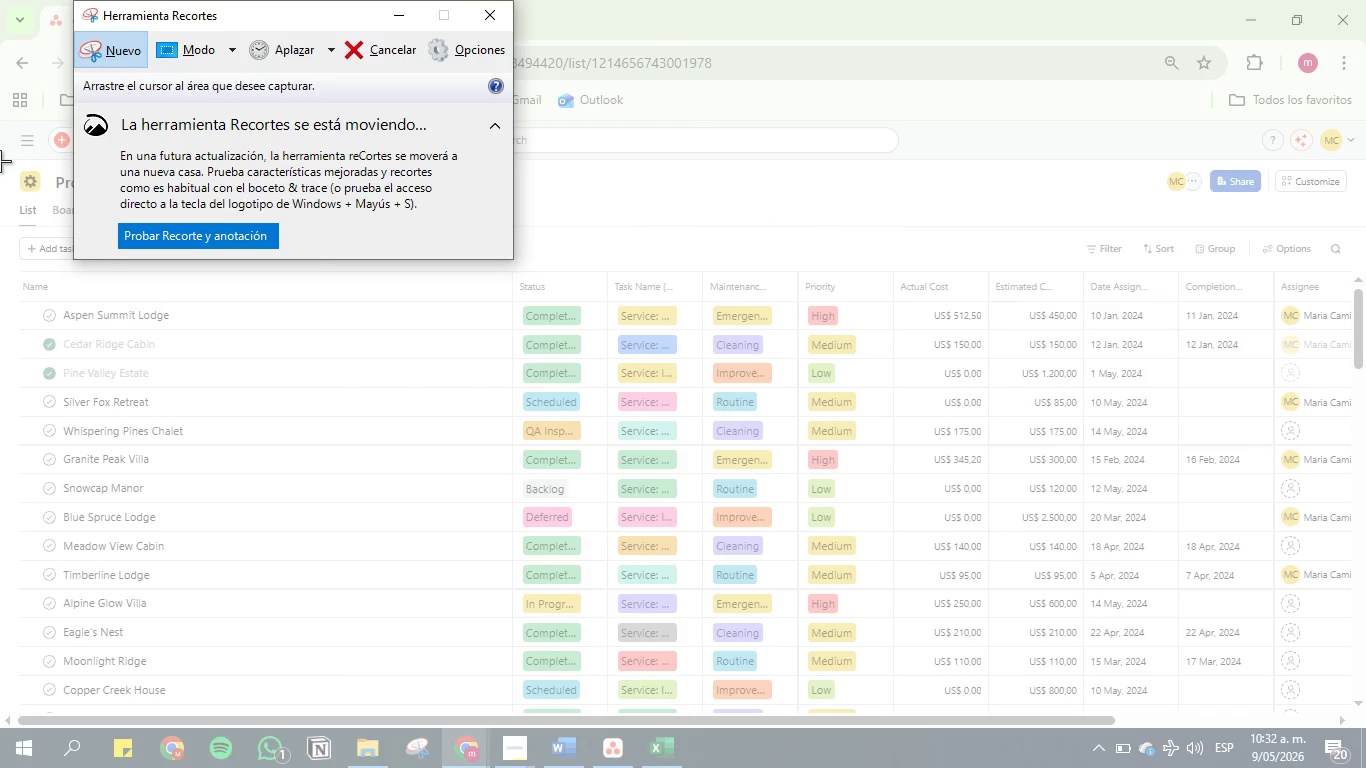 
left_click_drag(start_coordinate=[0, 155], to_coordinate=[1351, 715])
 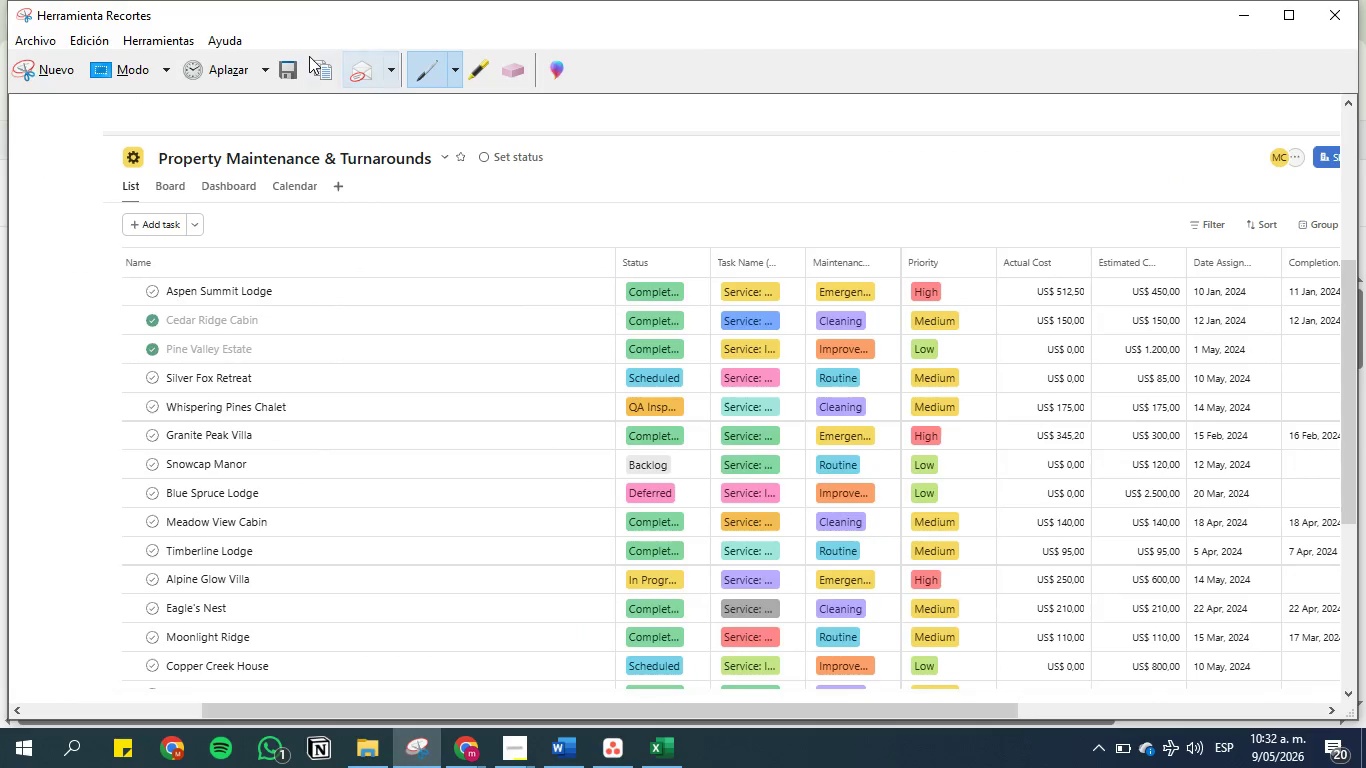 
left_click([288, 84])
 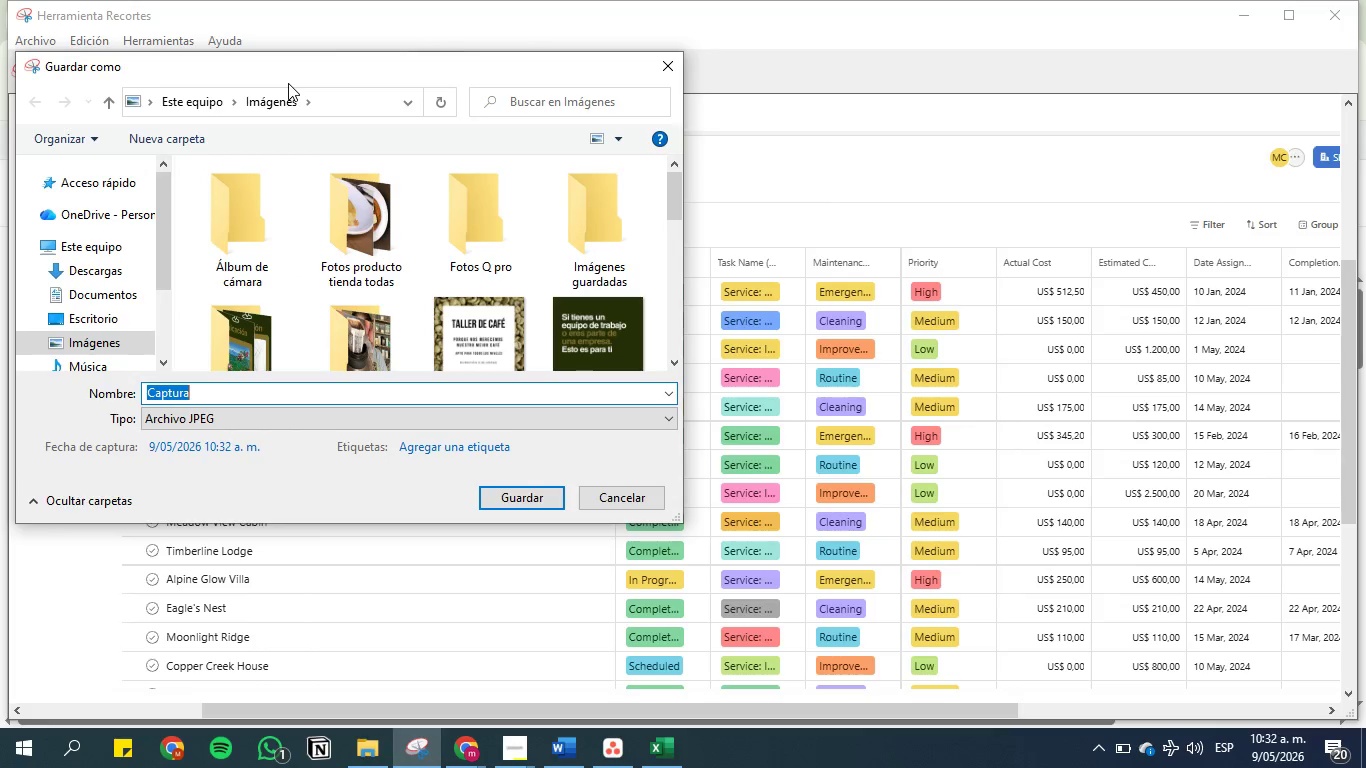 
key(Backspace)
 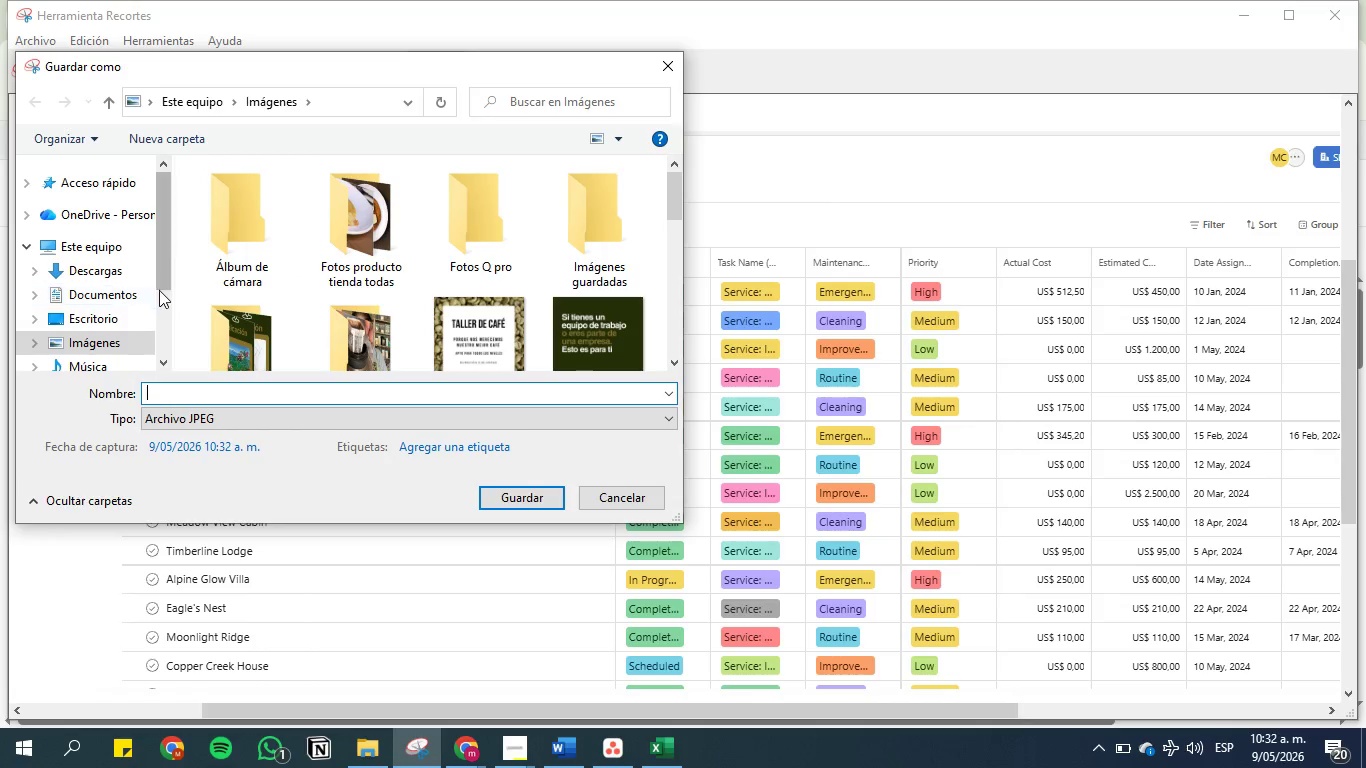 
left_click([119, 290])
 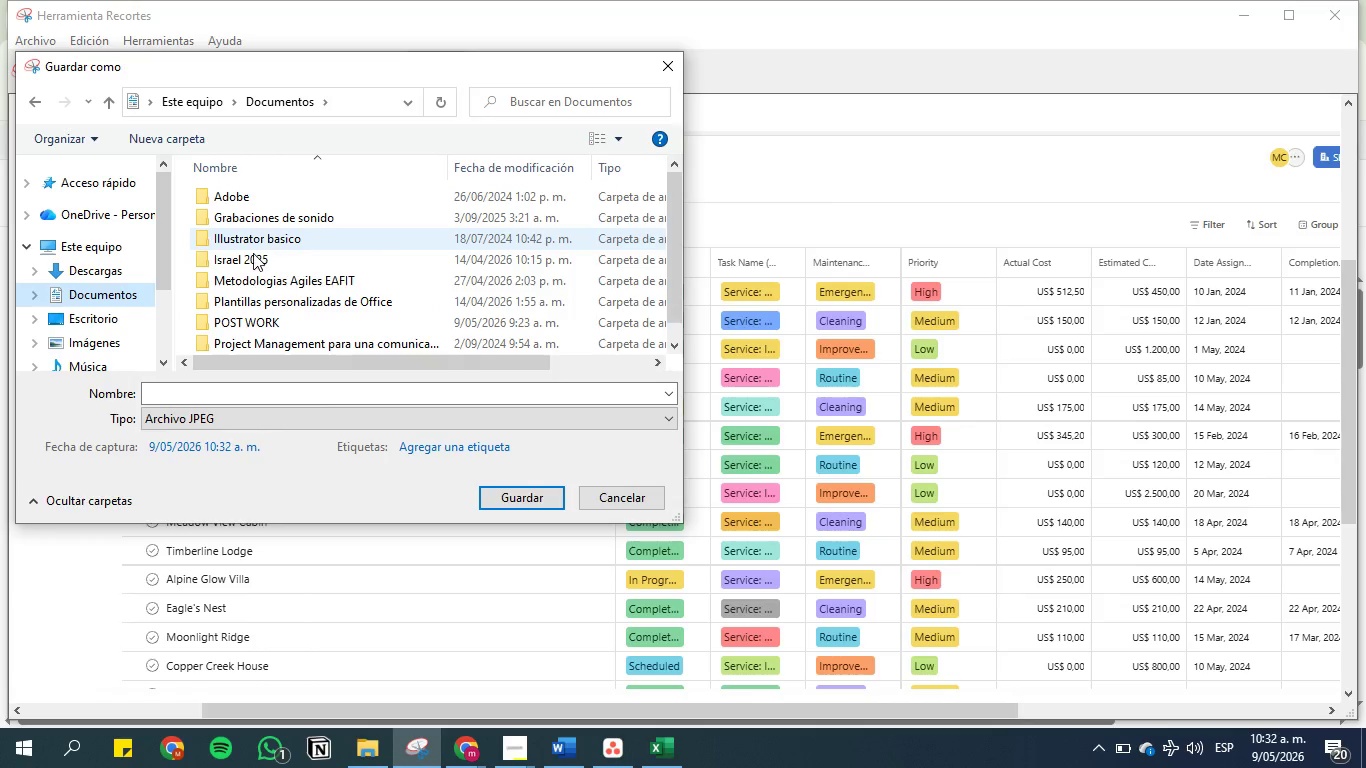 
left_click([260, 321])
 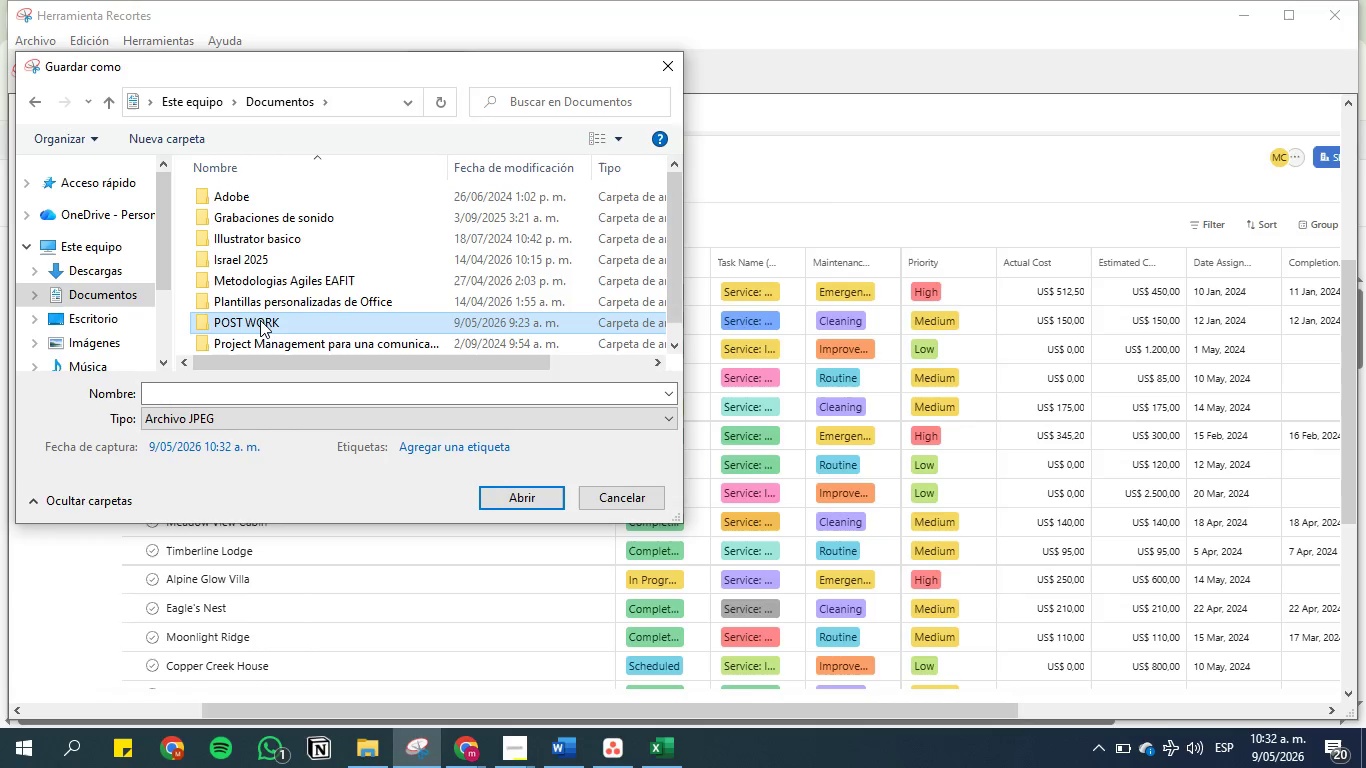 
left_click_drag(start_coordinate=[260, 320], to_coordinate=[336, 224])
 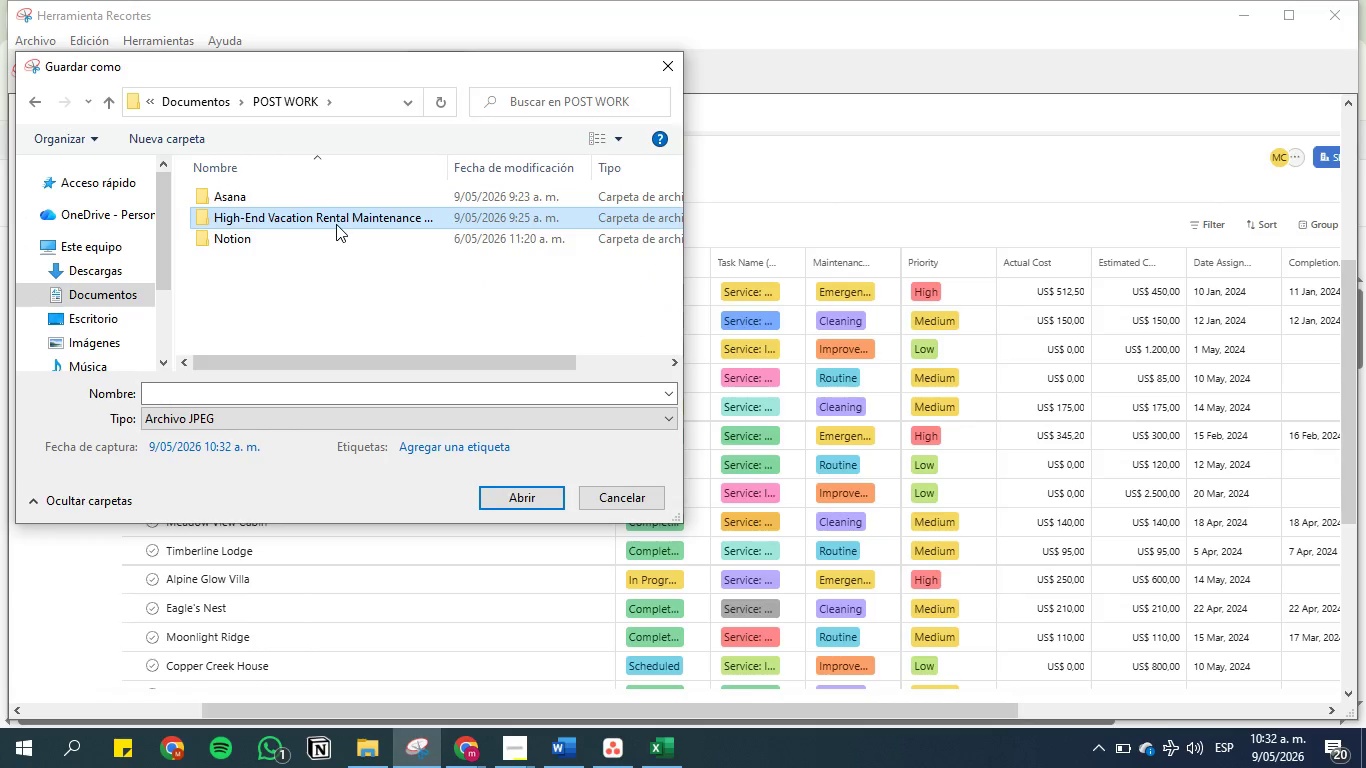 
double_click([336, 224])
 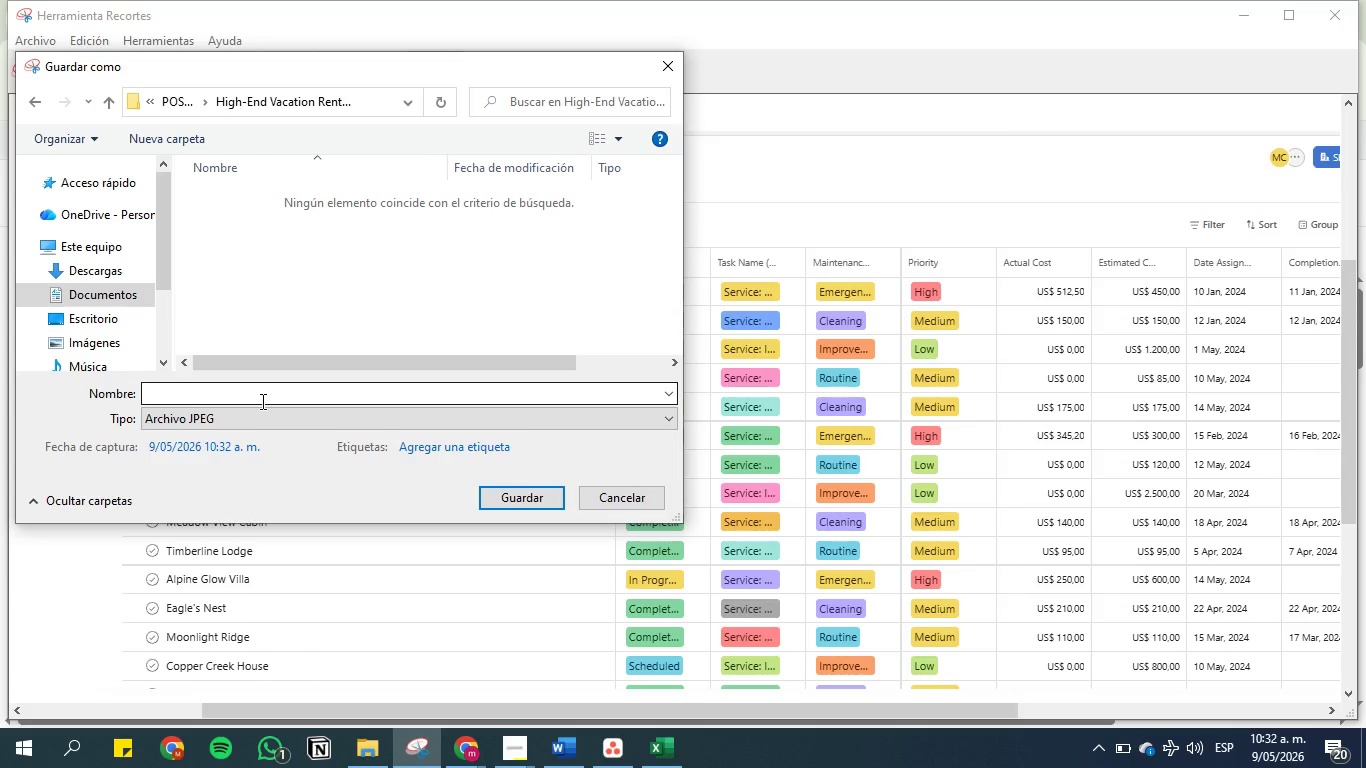 
left_click([262, 396])
 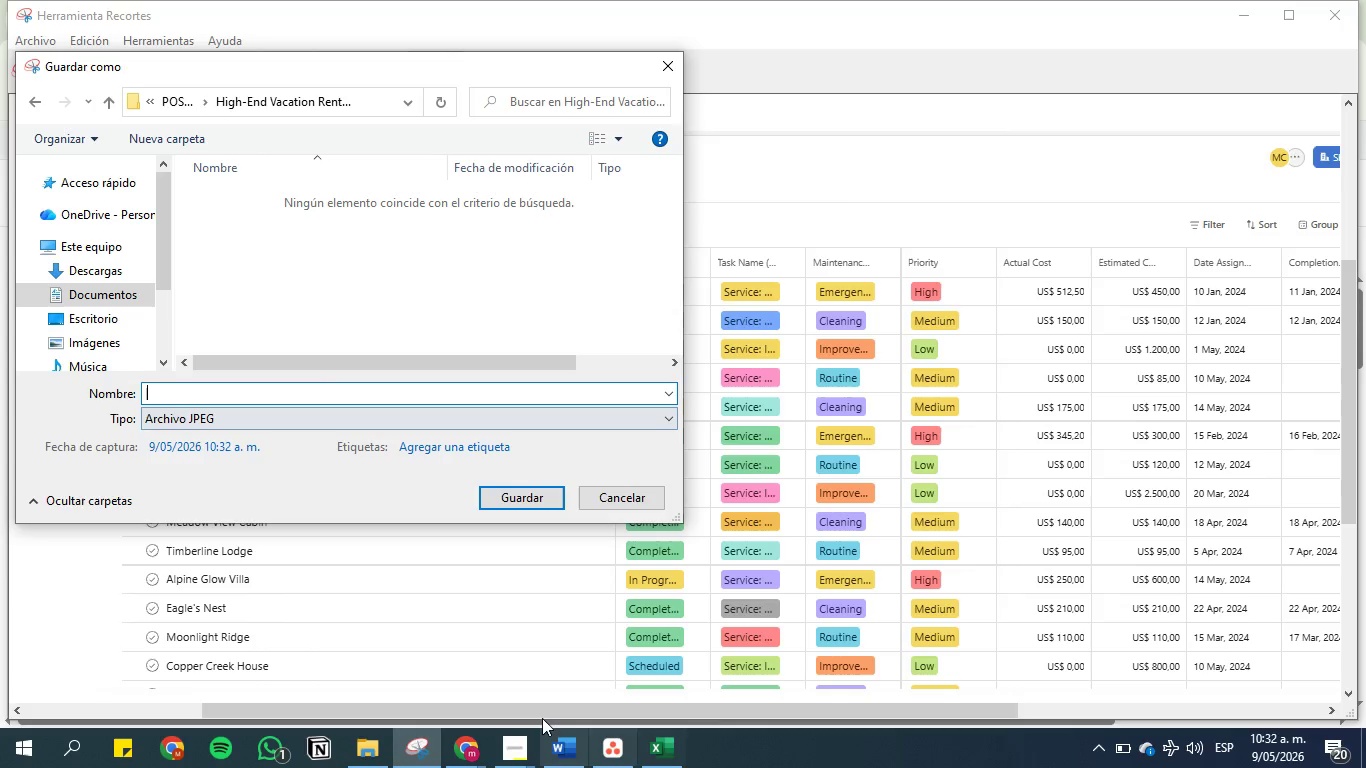 
left_click([563, 757])
 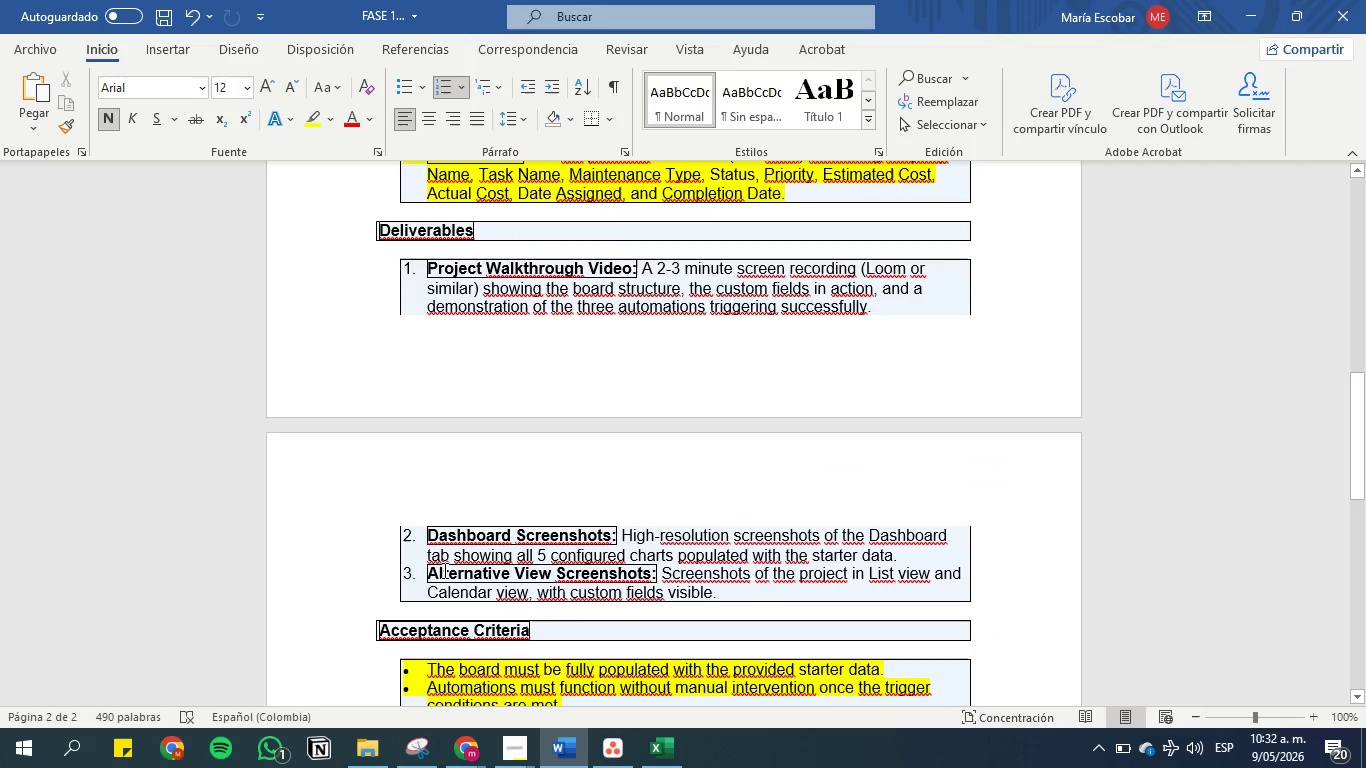 
left_click_drag(start_coordinate=[430, 571], to_coordinate=[930, 568])
 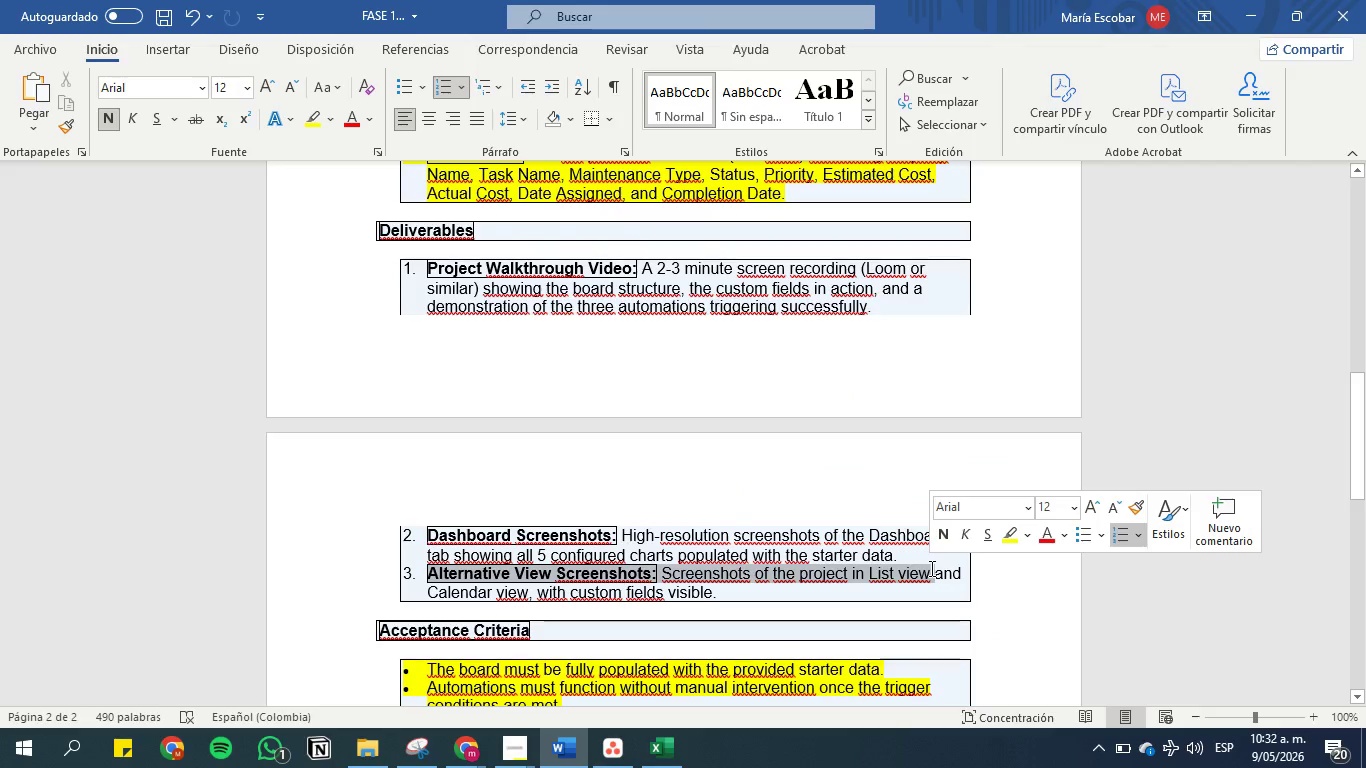 
key(Control+C)
 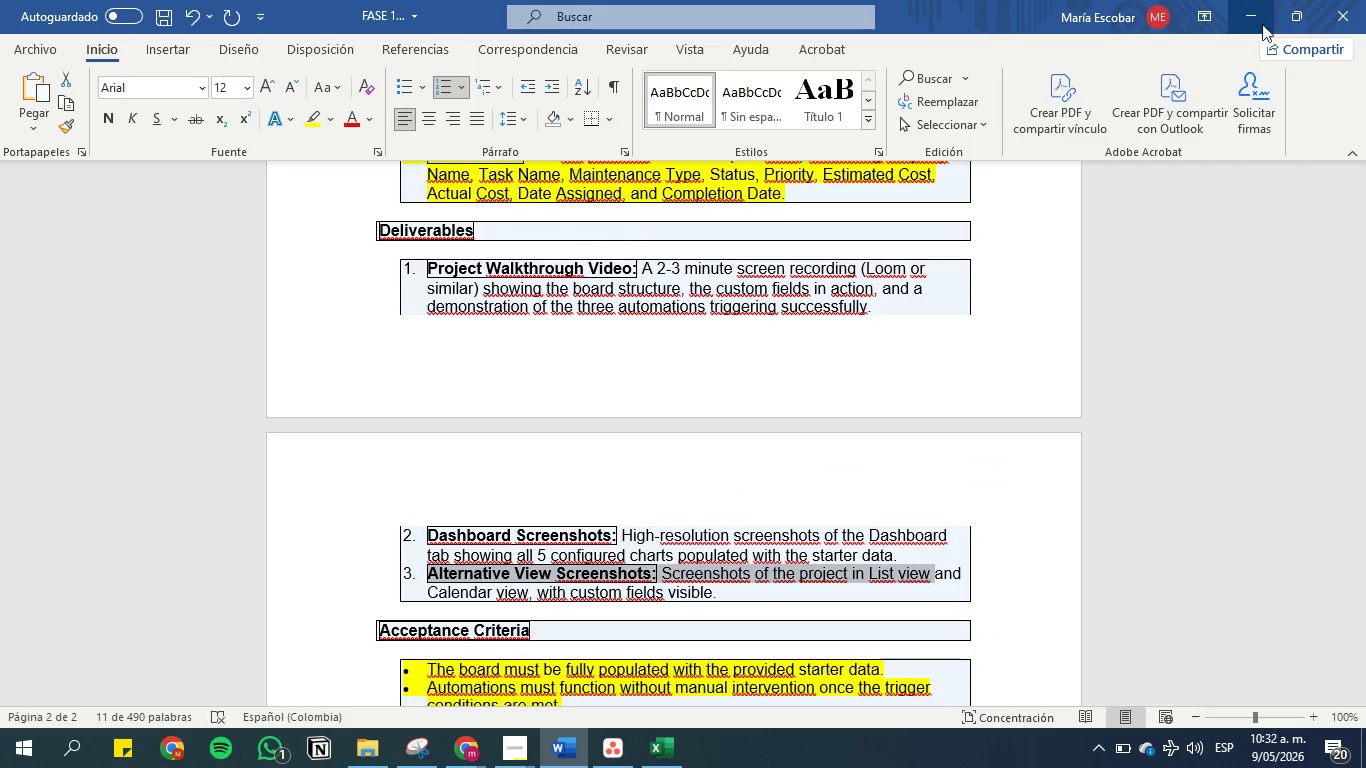 
left_click([1253, 11])
 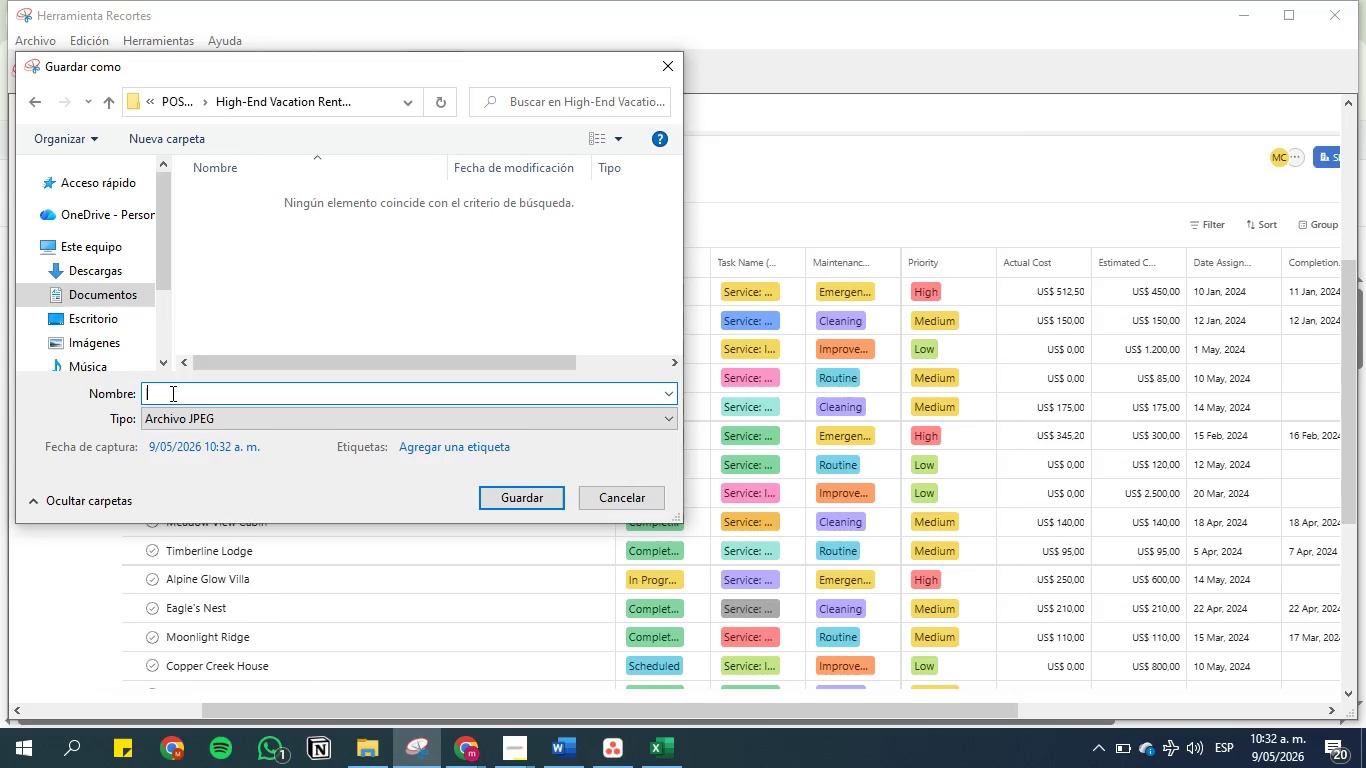 
left_click([183, 393])
 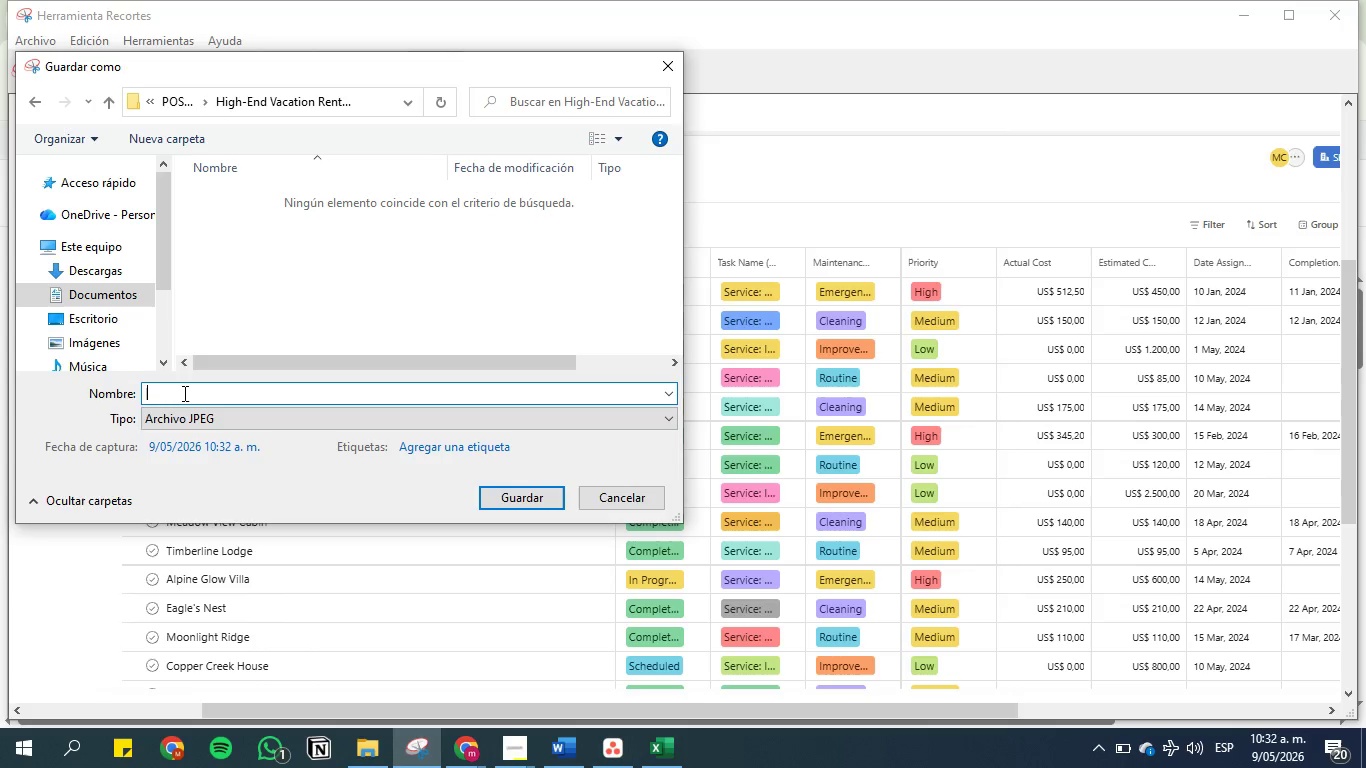 
key(Control+V)
 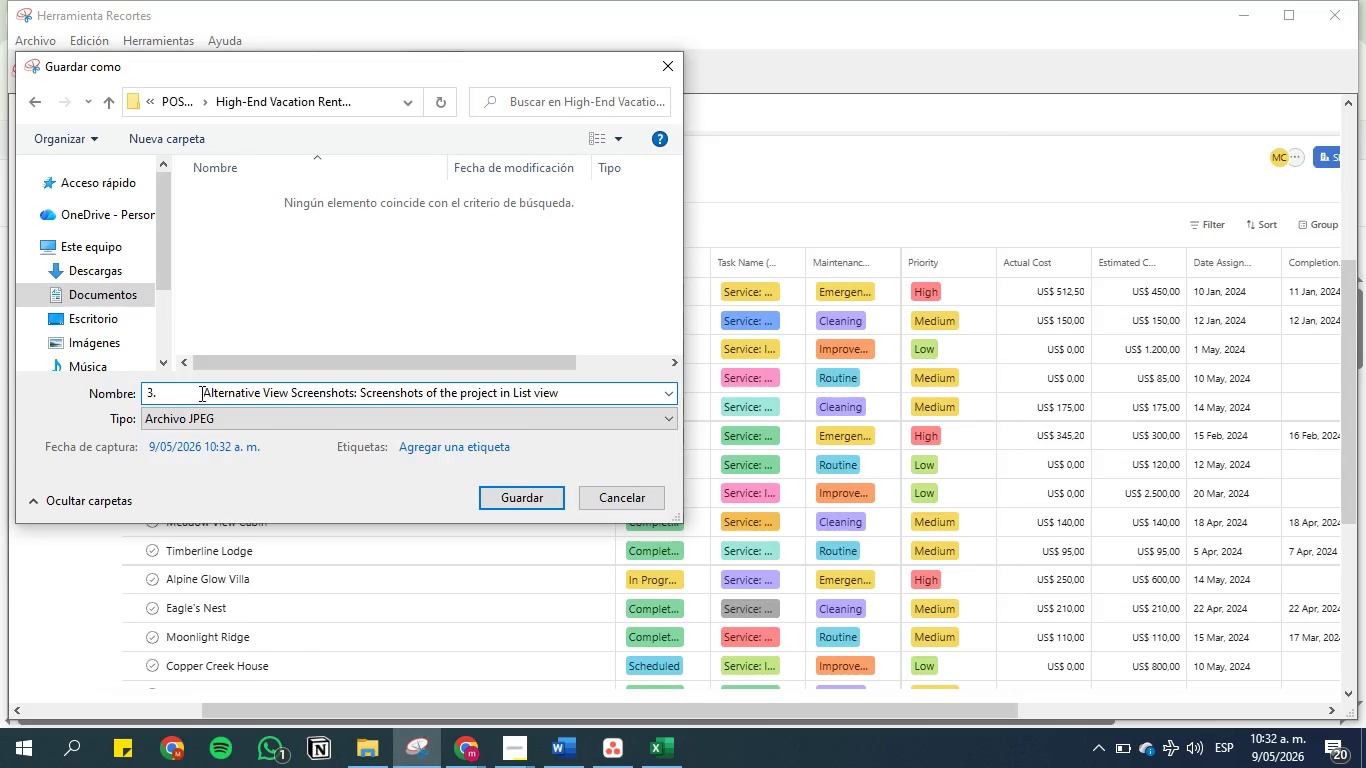 
left_click([204, 393])
 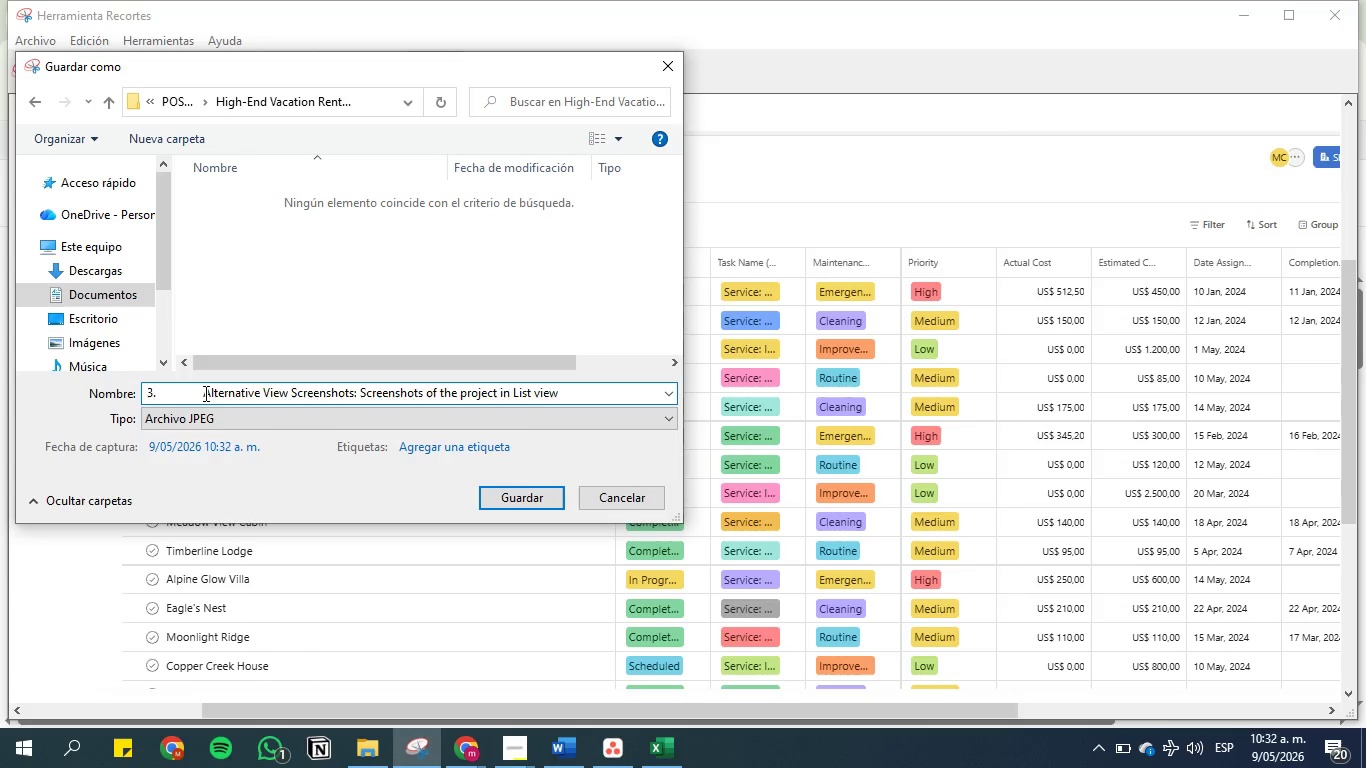 
key(Backspace)
 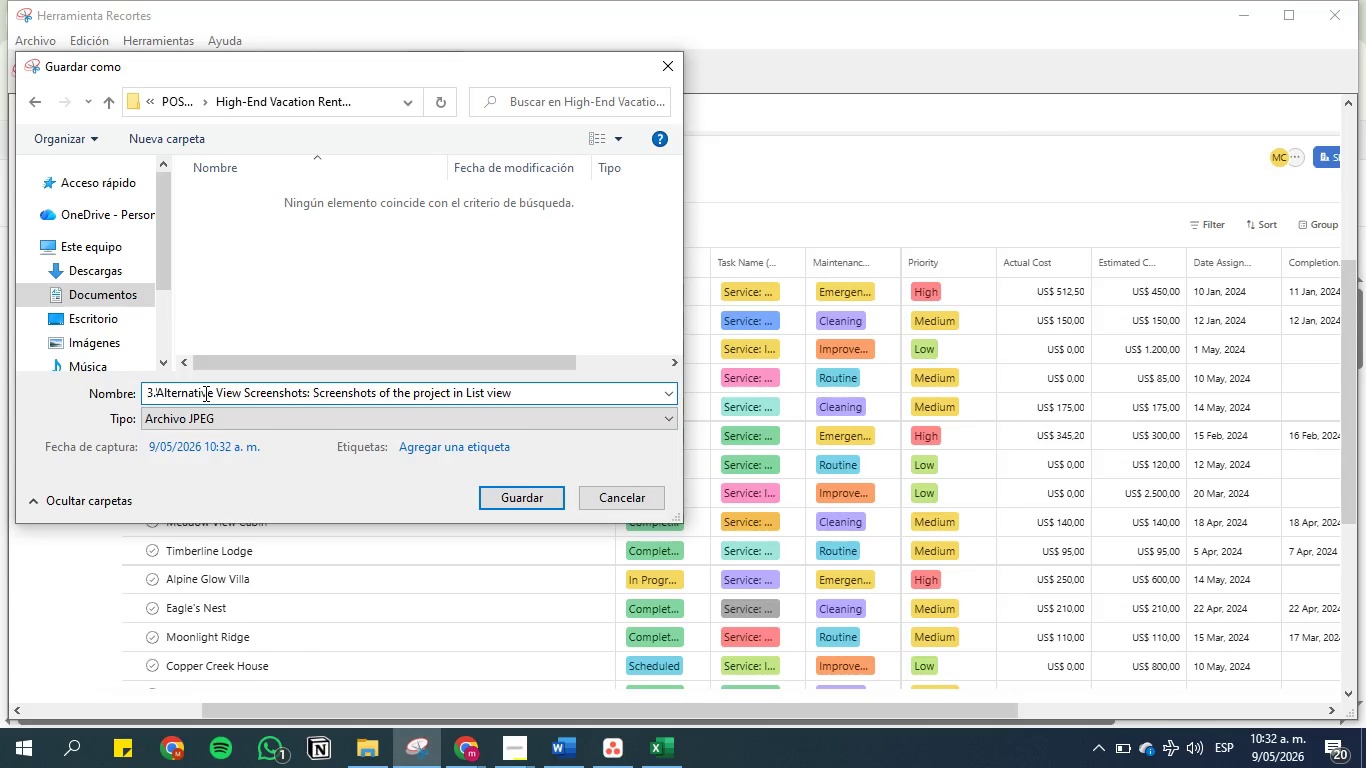 
key(Backspace)
 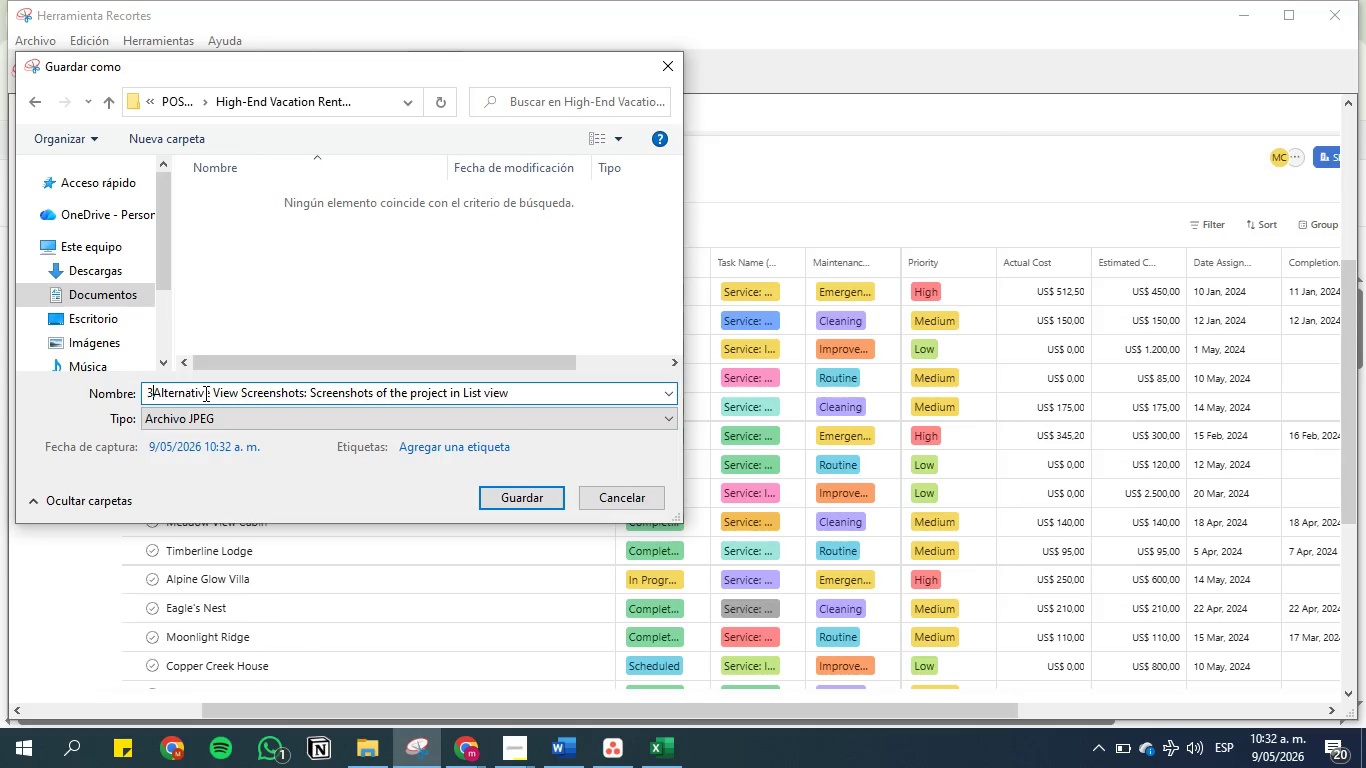 
key(Backspace)
 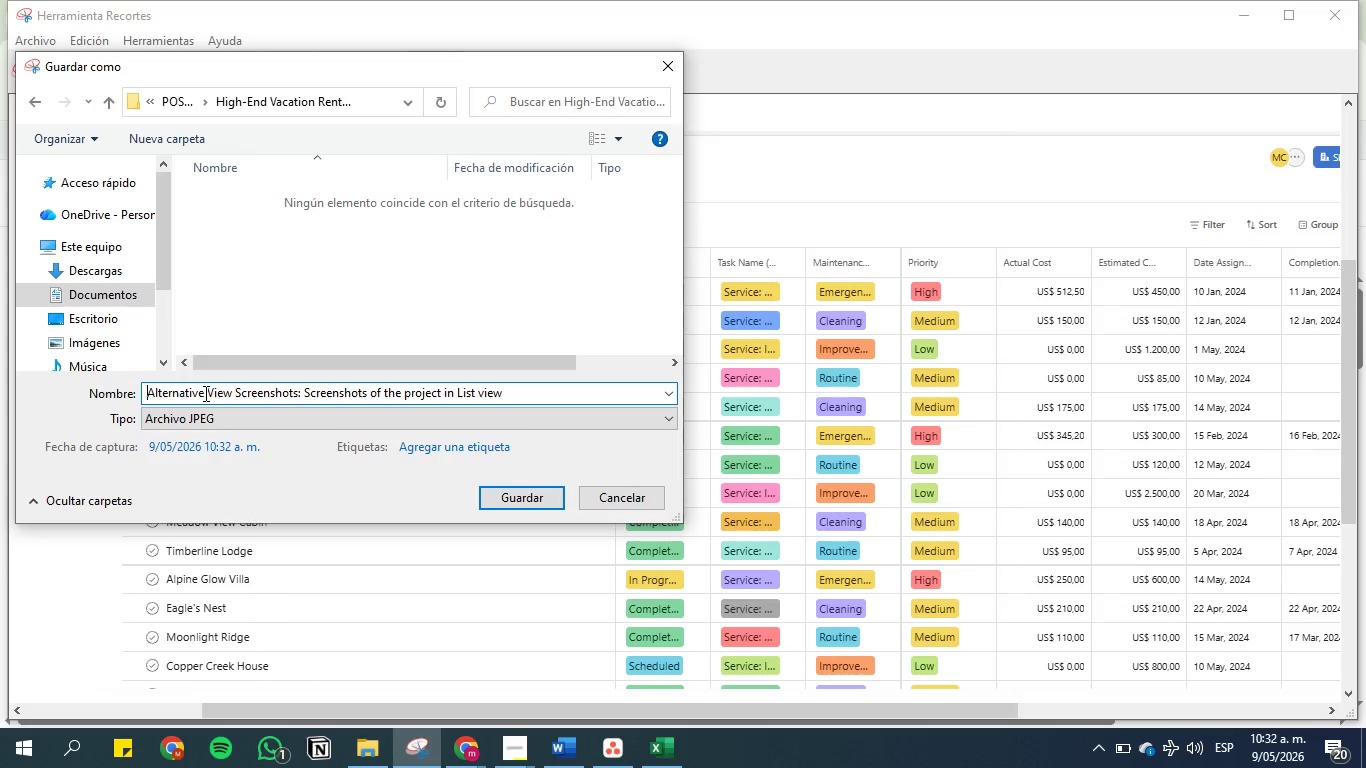 
key(Backspace)
 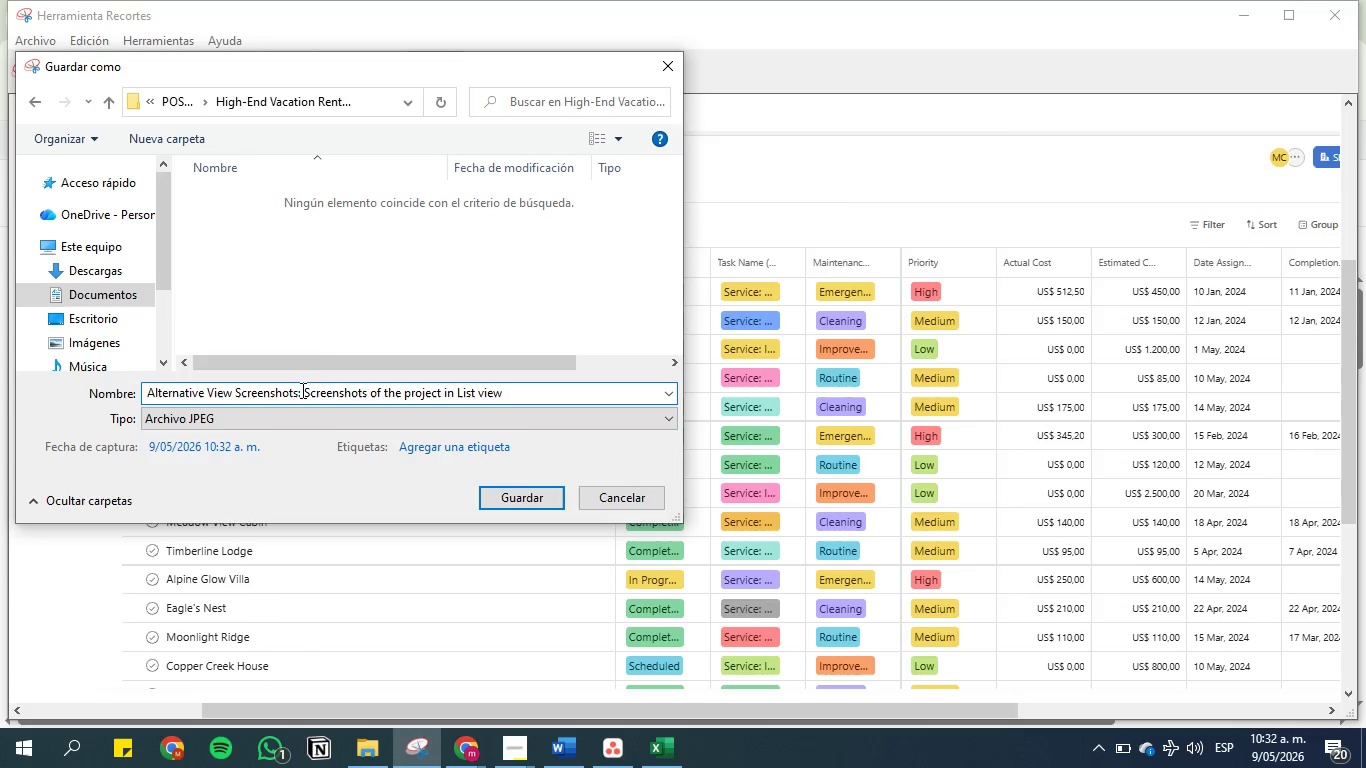 
left_click([298, 390])
 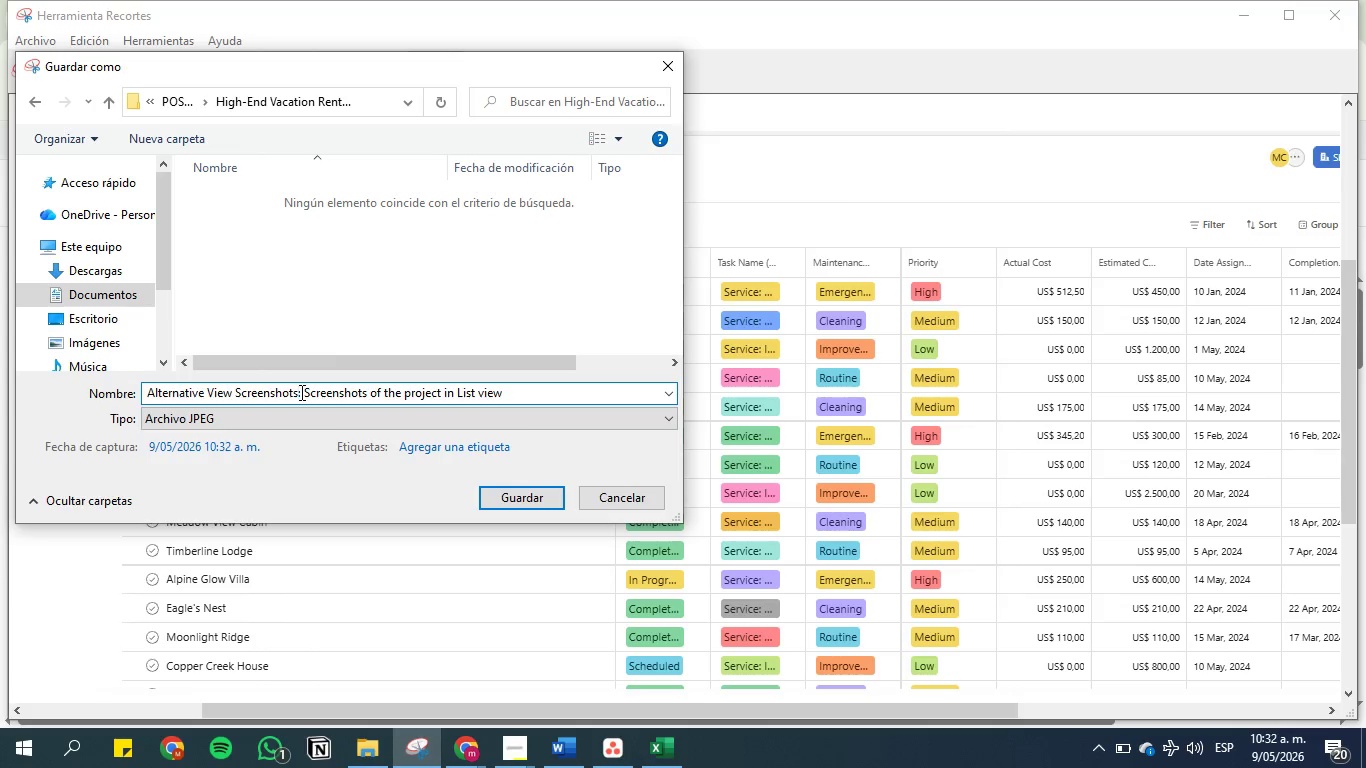 
left_click([300, 392])
 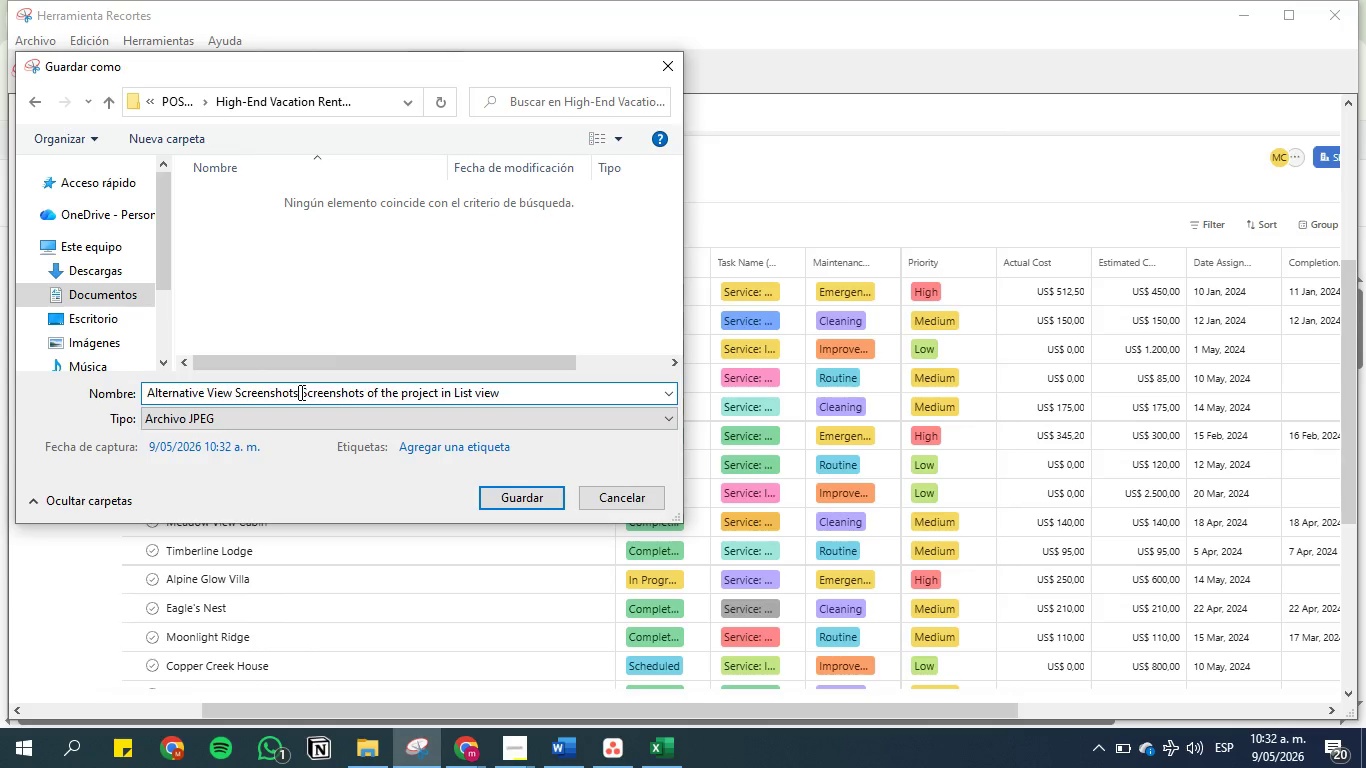 
key(Backspace)
 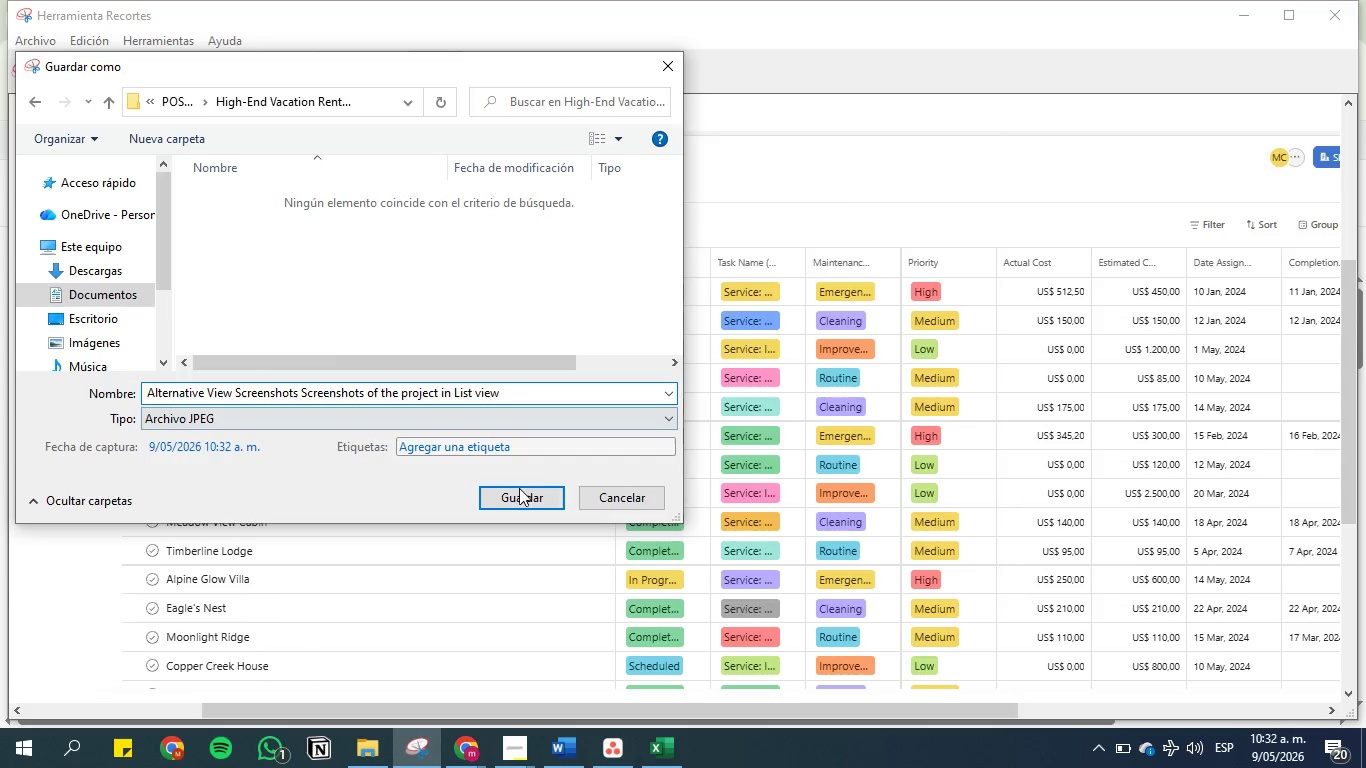 
left_click([519, 488])
 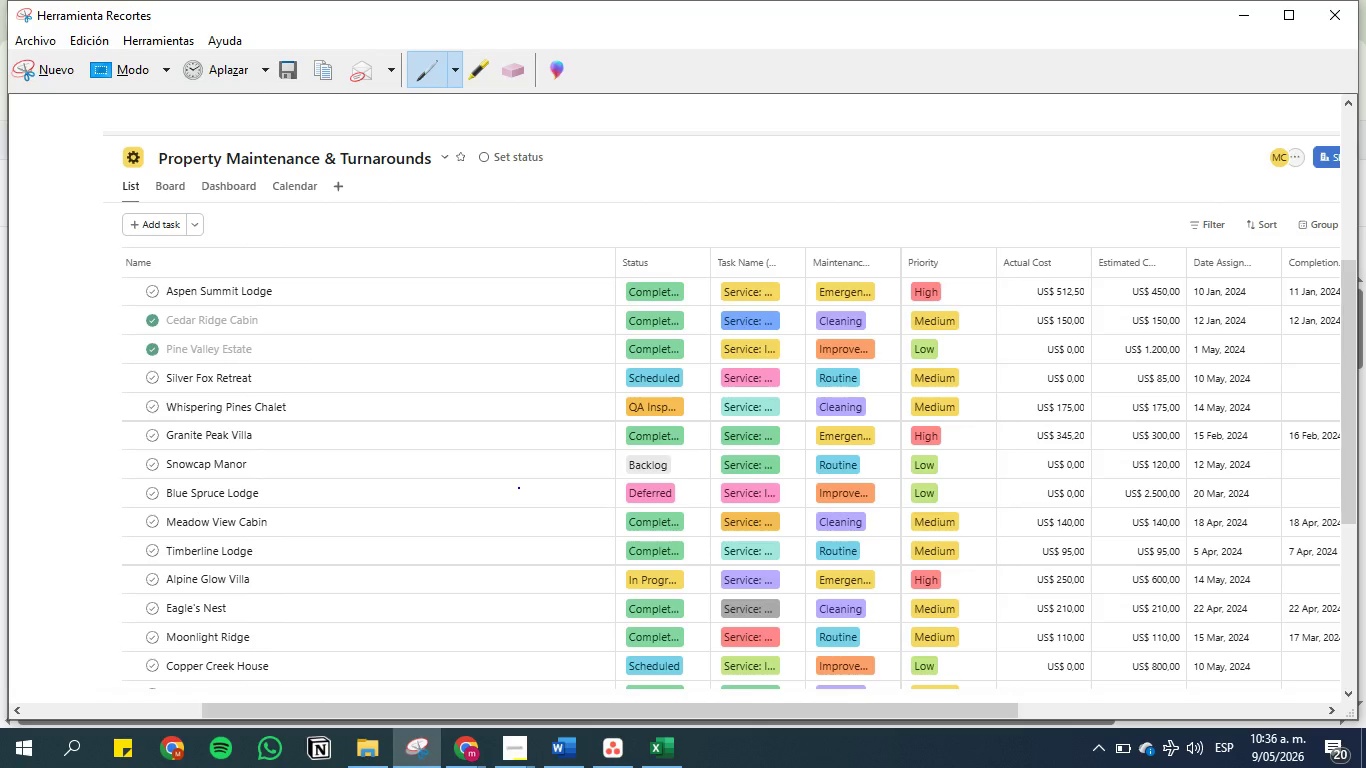 
wait(203.39)
 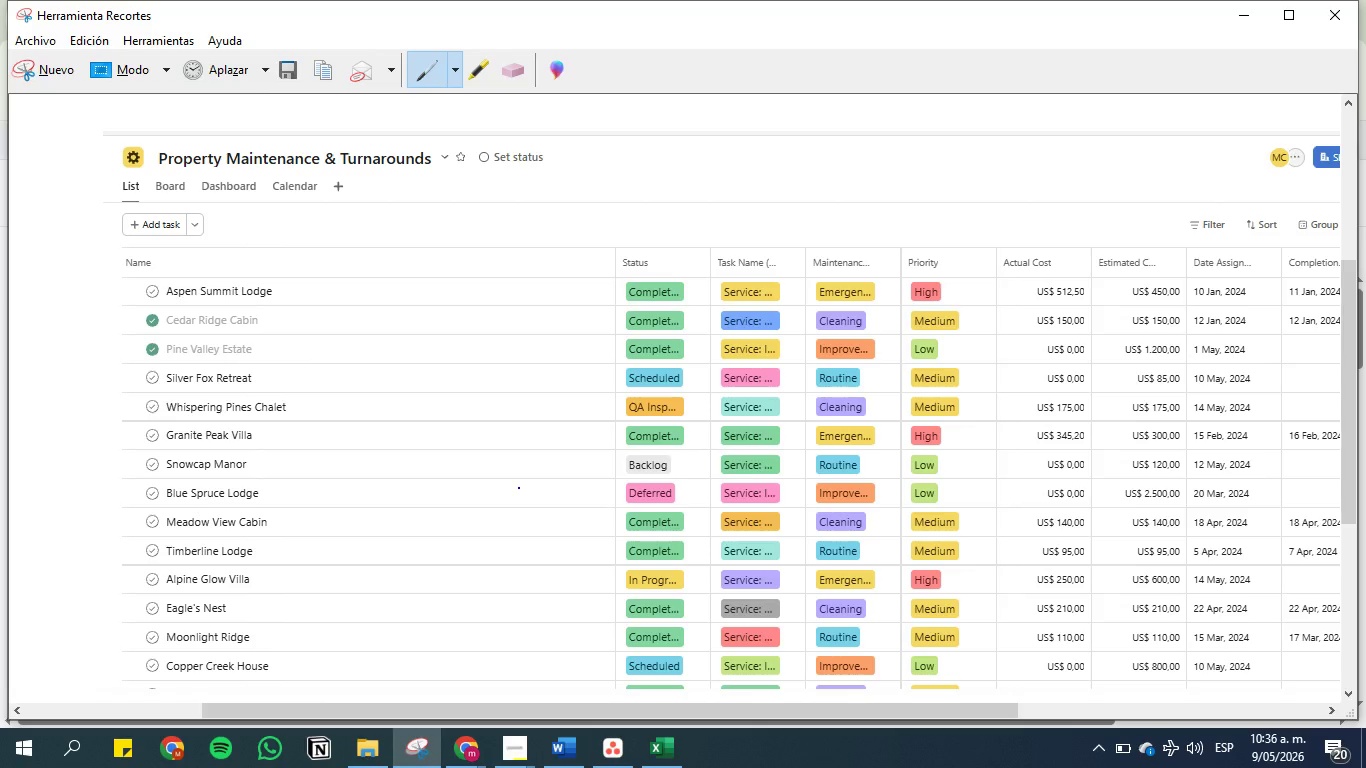 
left_click_drag(start_coordinate=[519, 488], to_coordinate=[516, 477])
 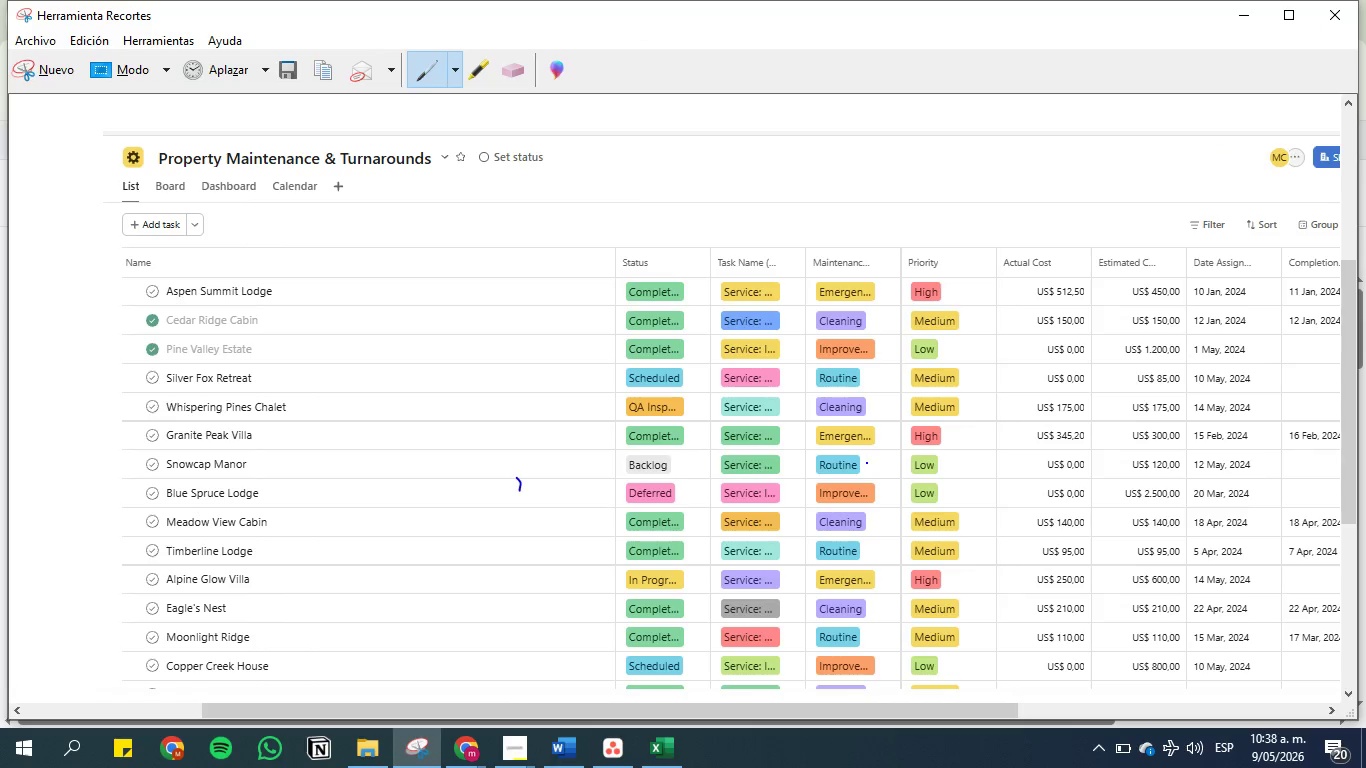 
wait(149.47)
 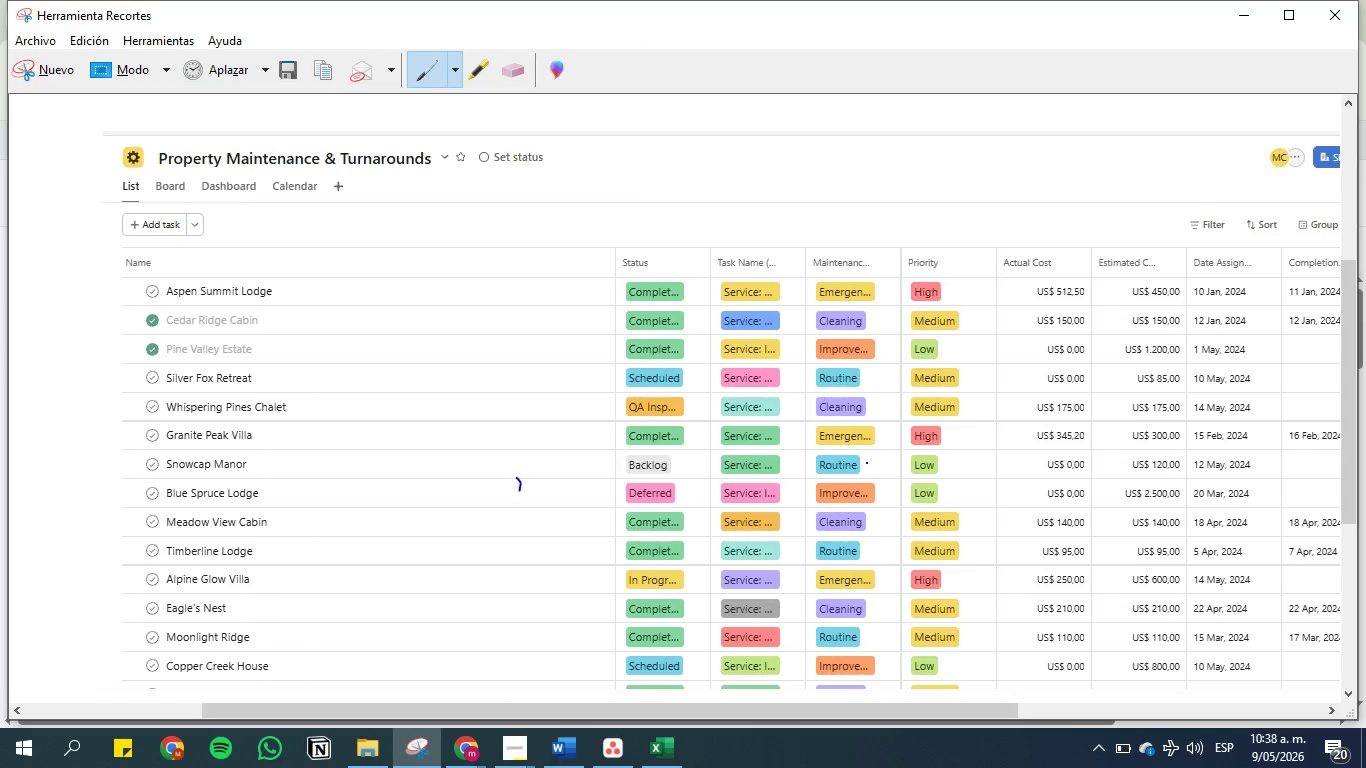 
left_click([1344, 11])
 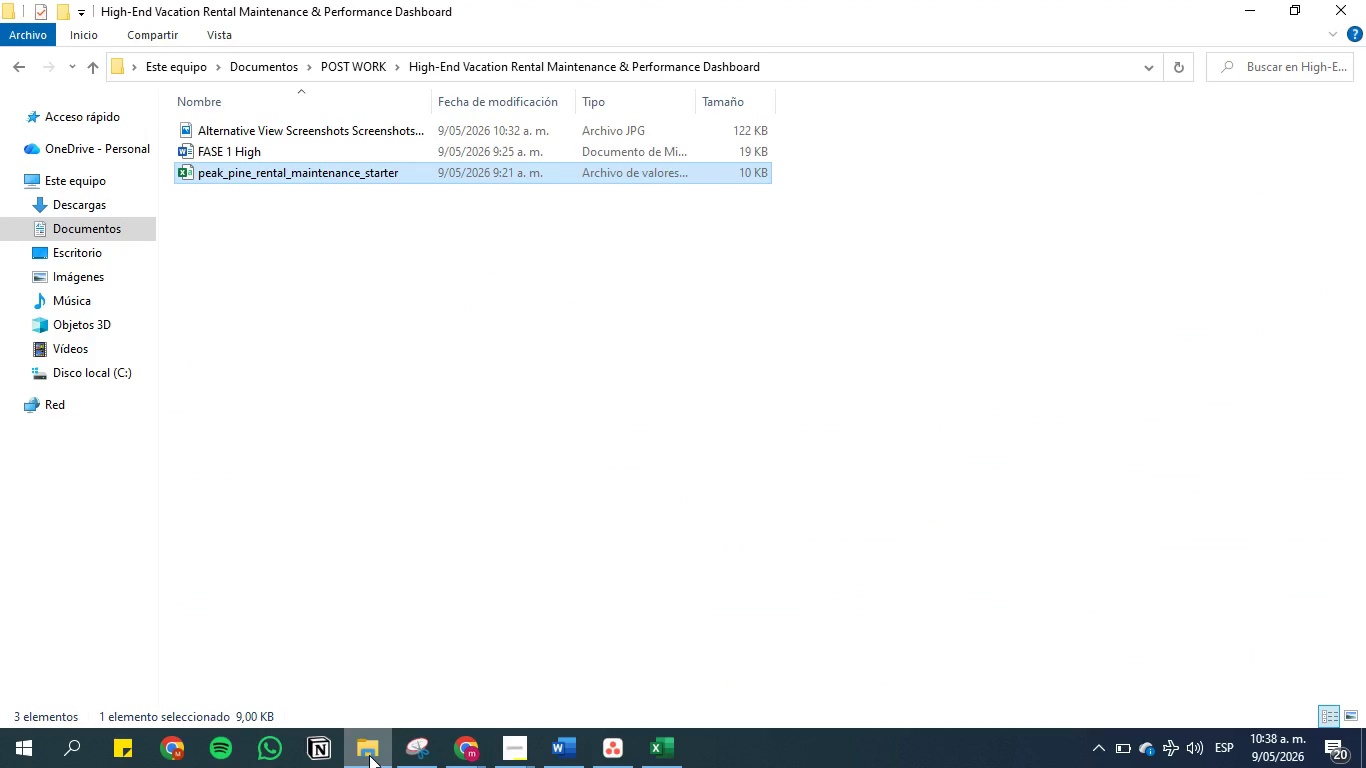 
left_click([369, 755])
 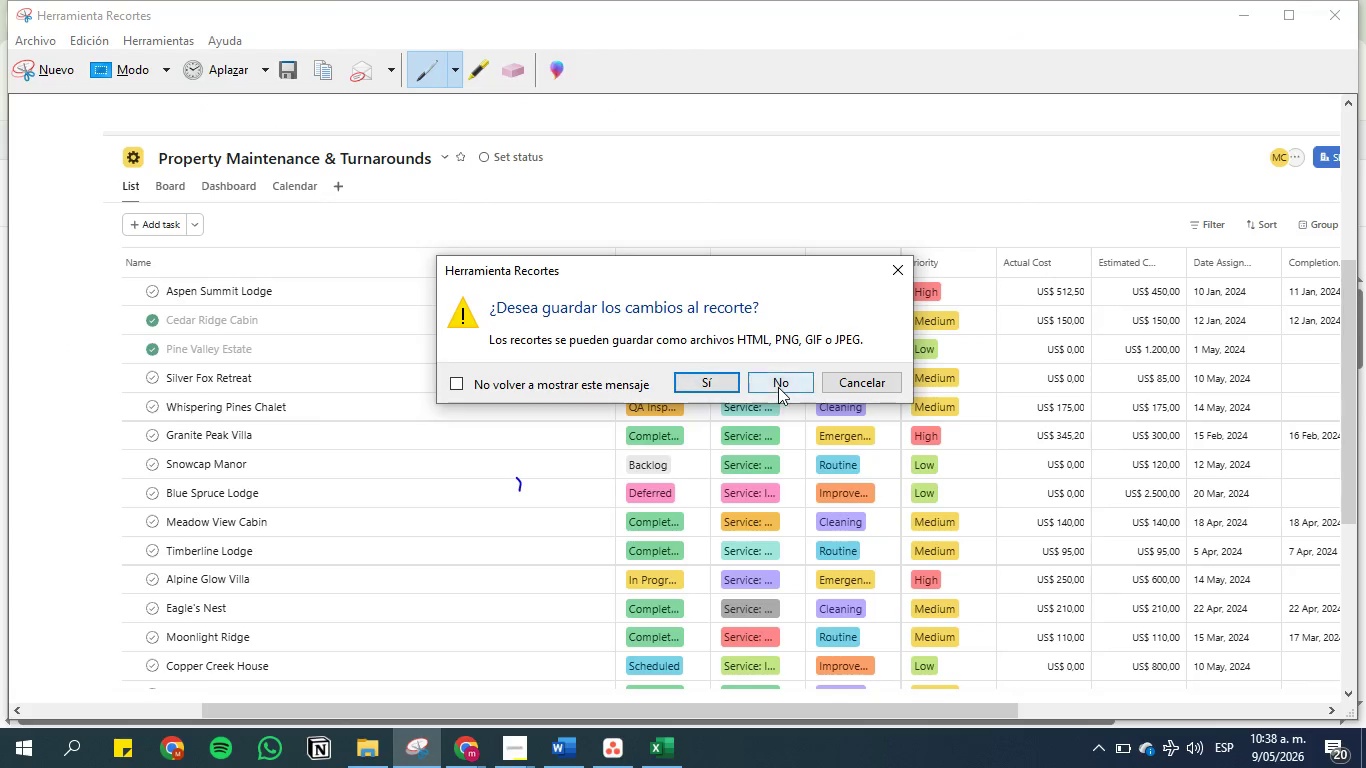 
left_click([778, 387])
 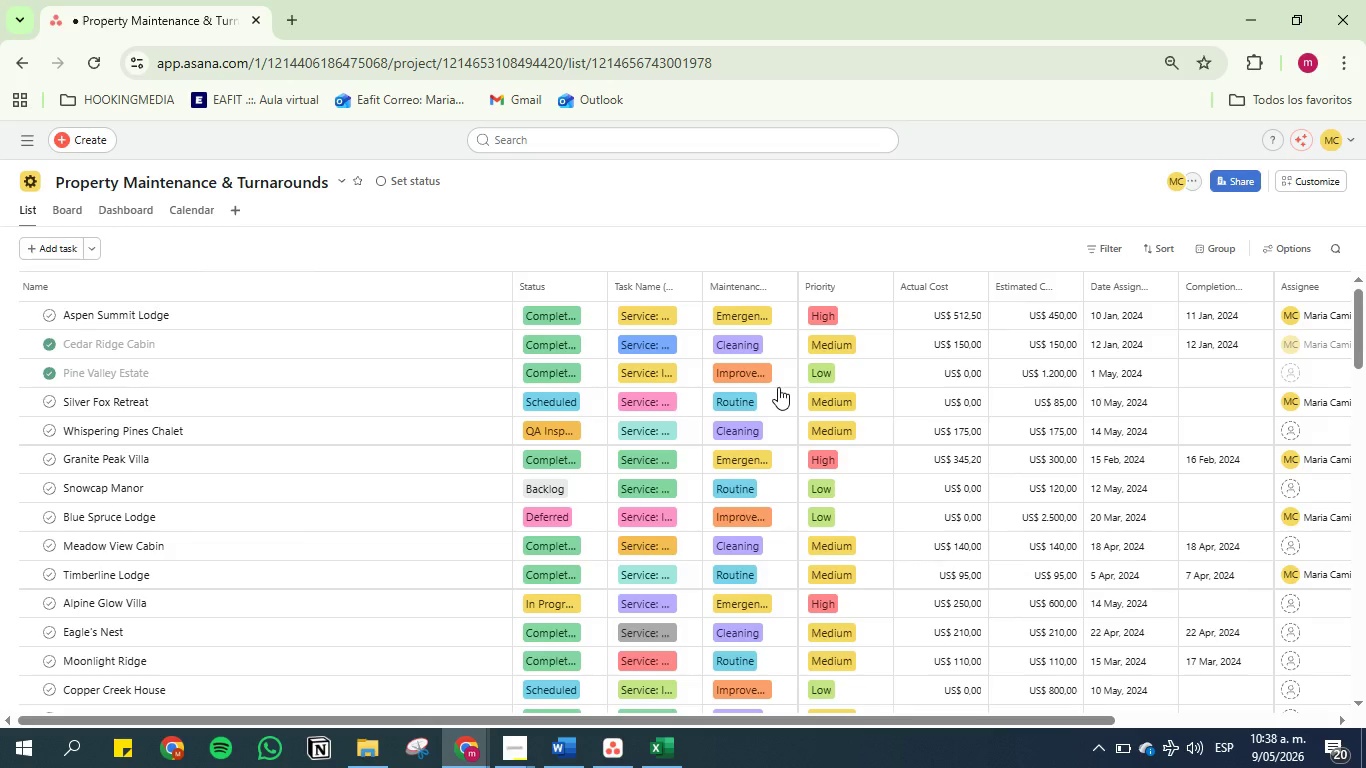 
left_click([190, 218])
 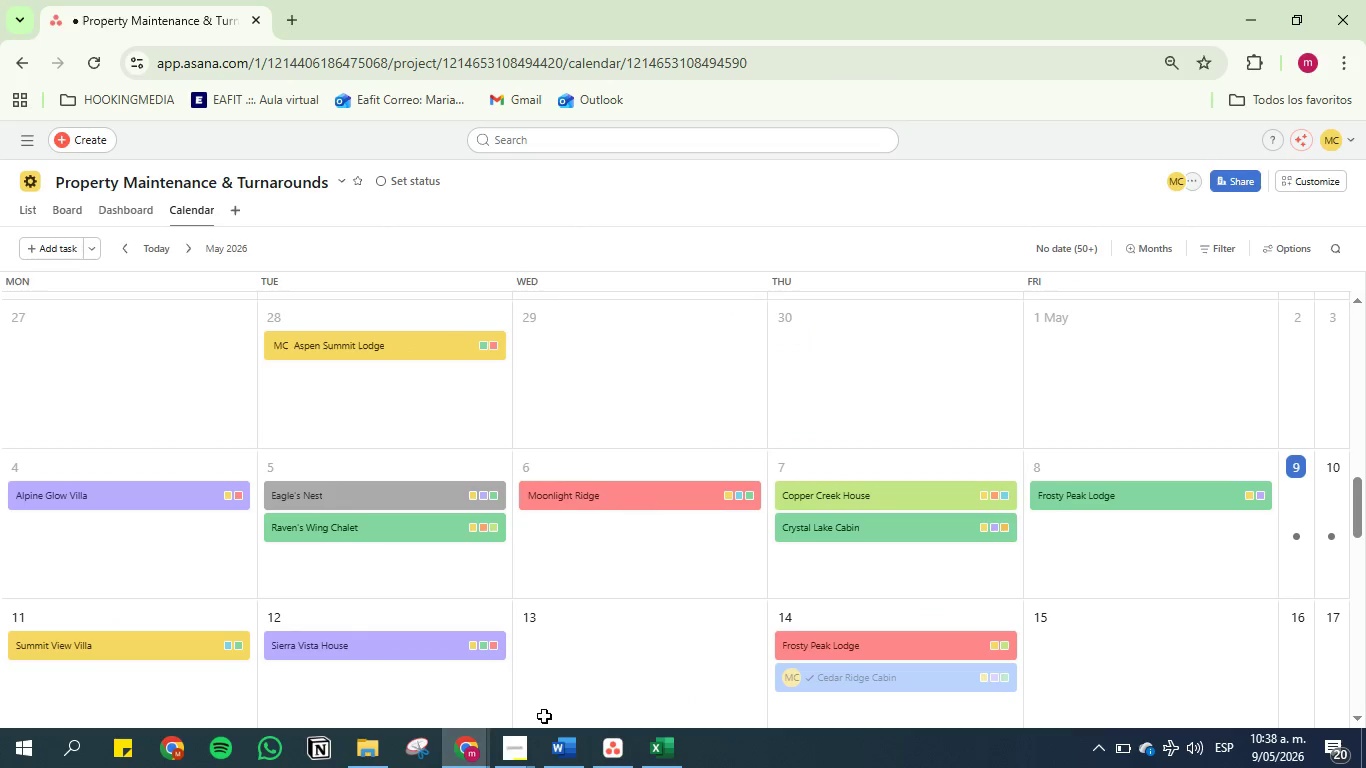 
left_click([407, 750])
 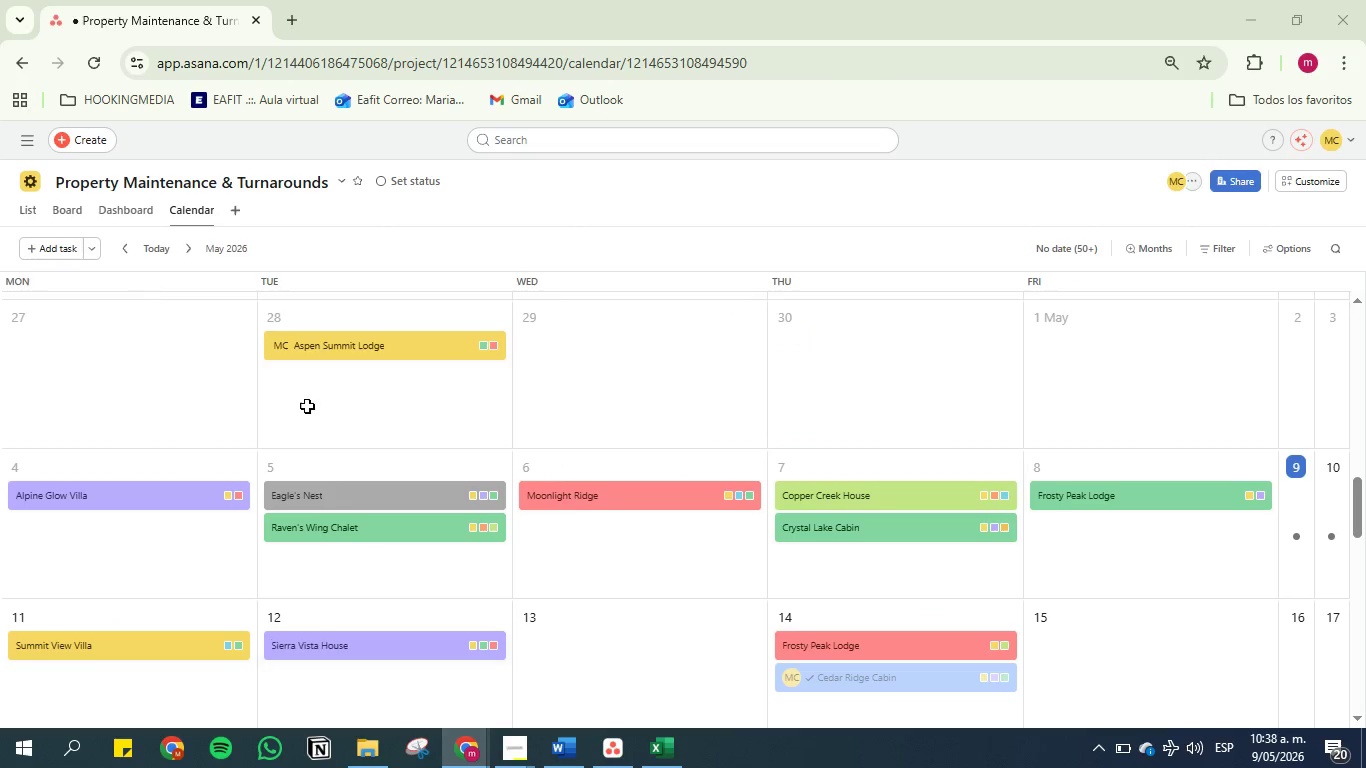 
left_click([409, 763])
 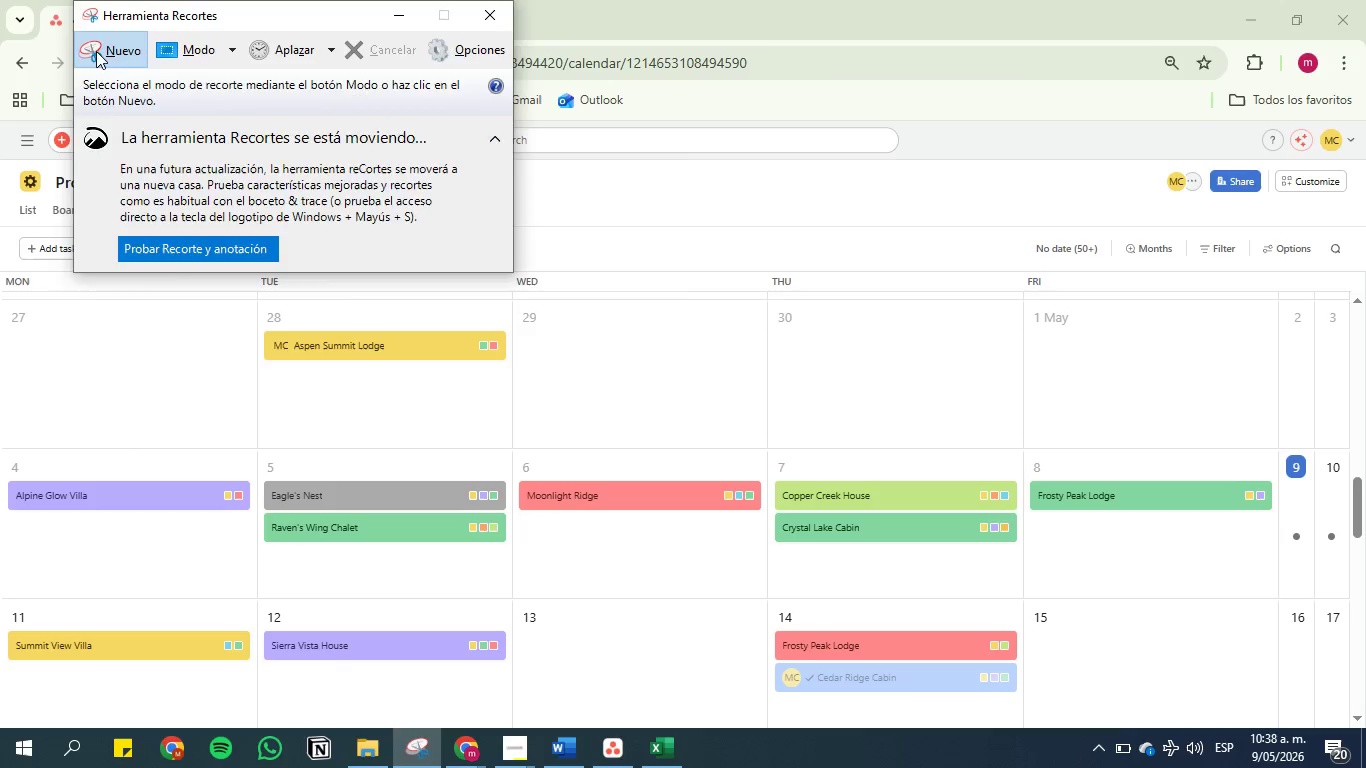 
left_click_drag(start_coordinate=[0, 116], to_coordinate=[1347, 687])
 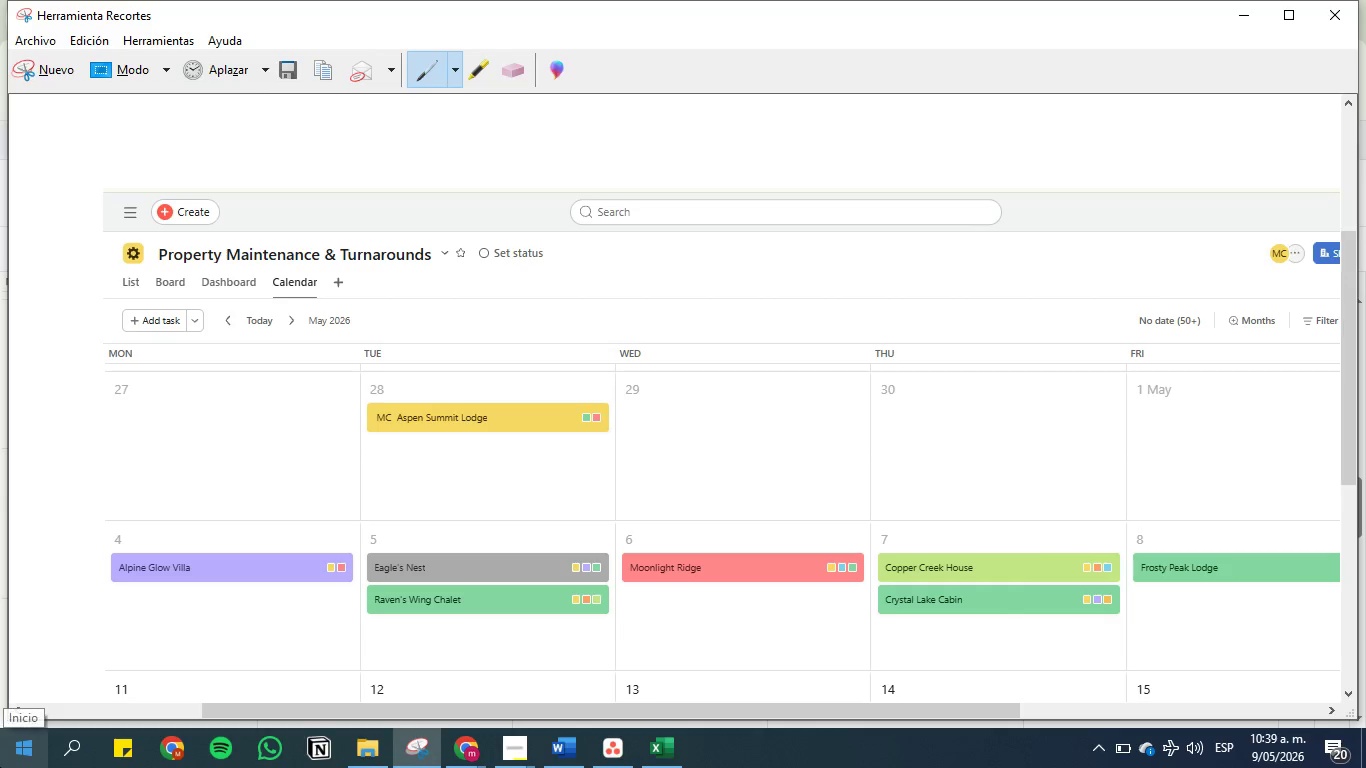 
wait(6.22)
 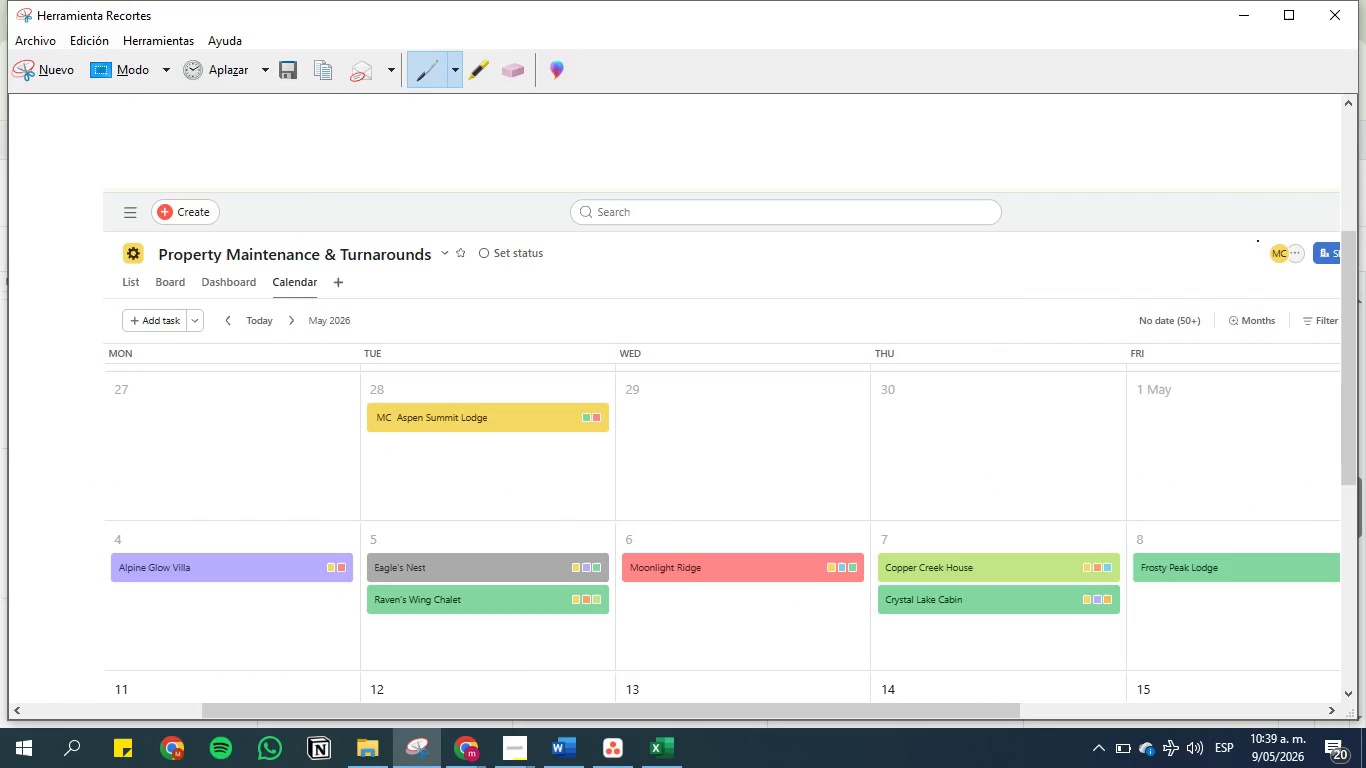 
scroll: coordinate [0, 767], scroll_direction: down, amount: 1.0
 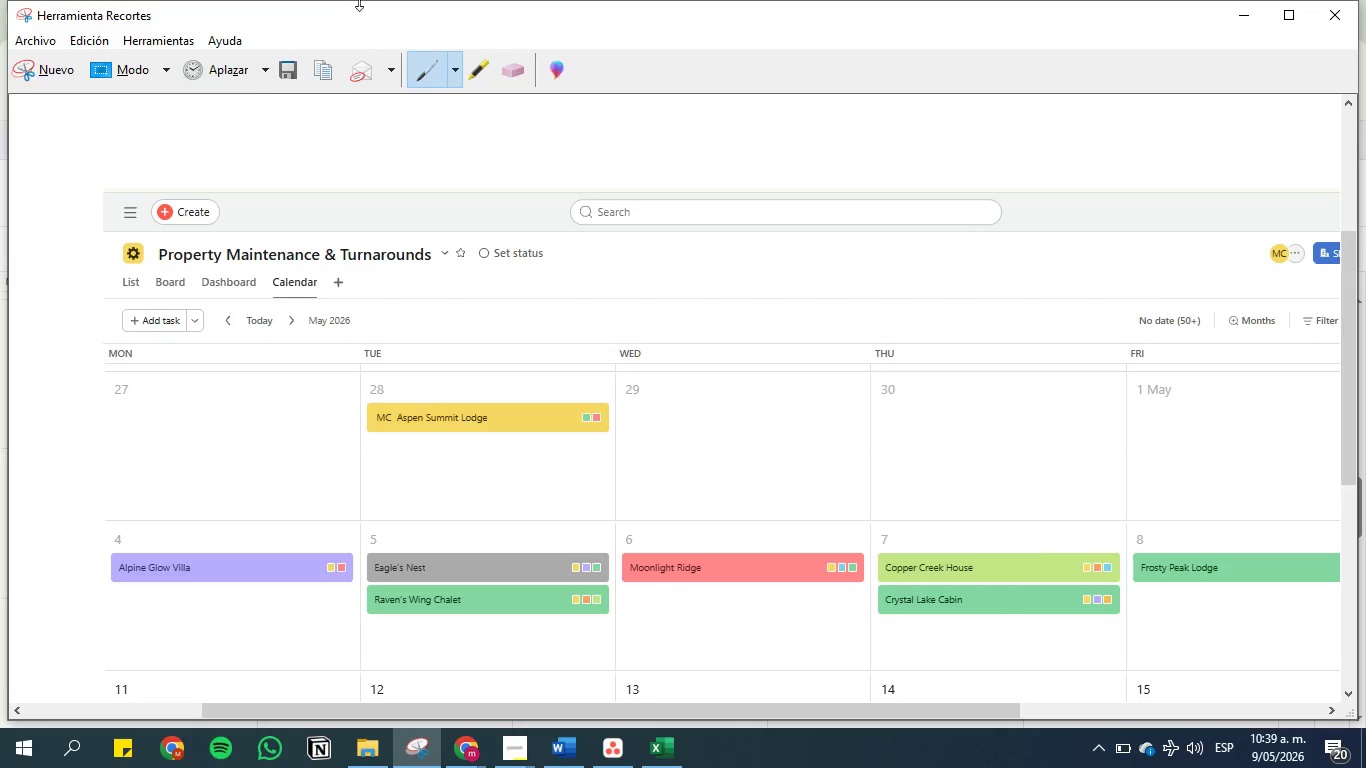 
left_click([282, 68])
 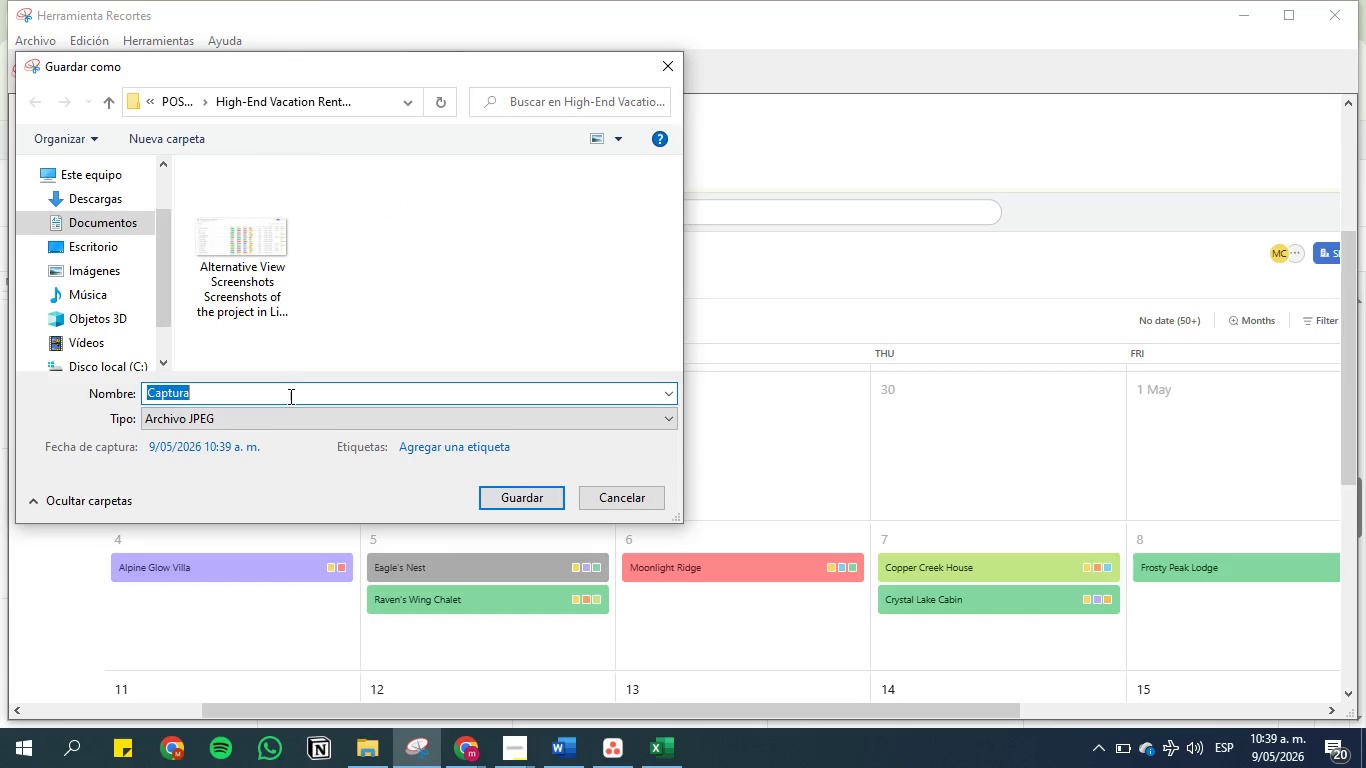 
key(Backspace)
 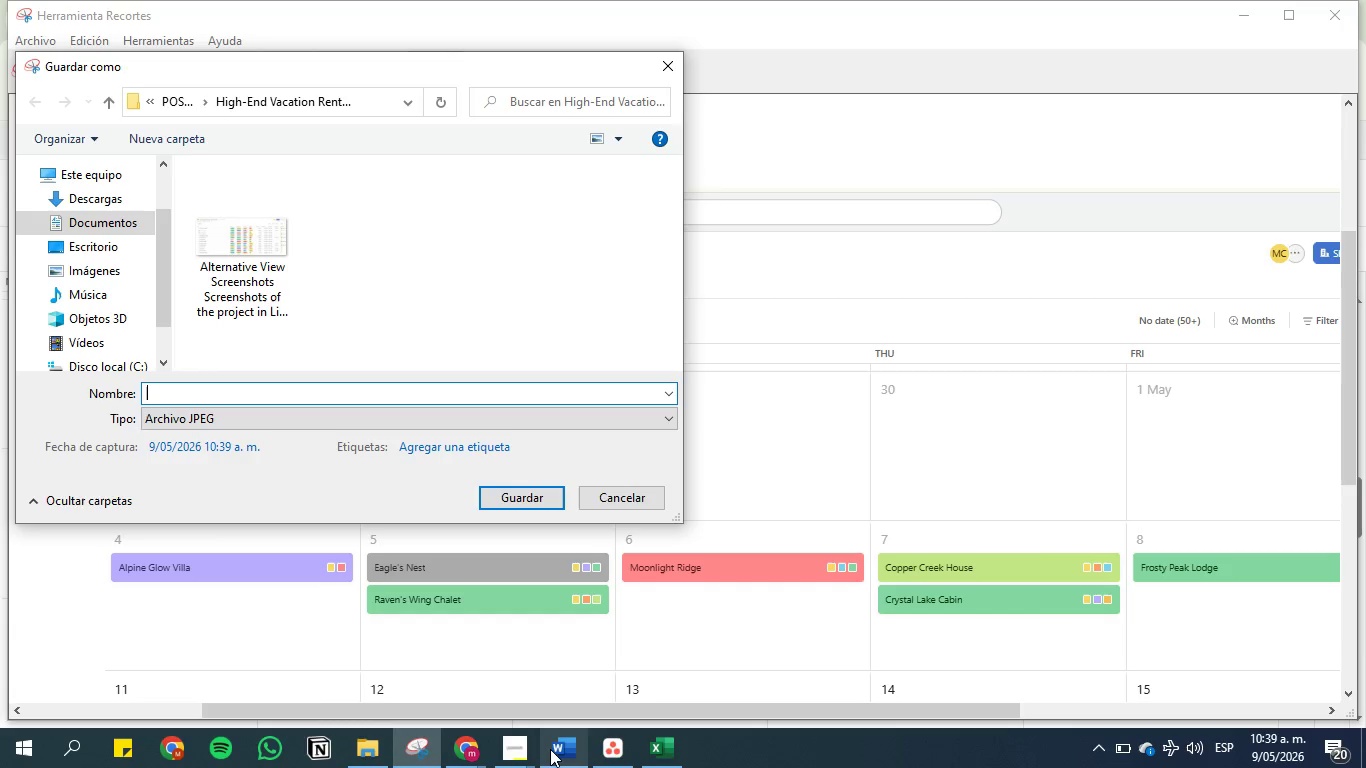 
left_click([555, 749])
 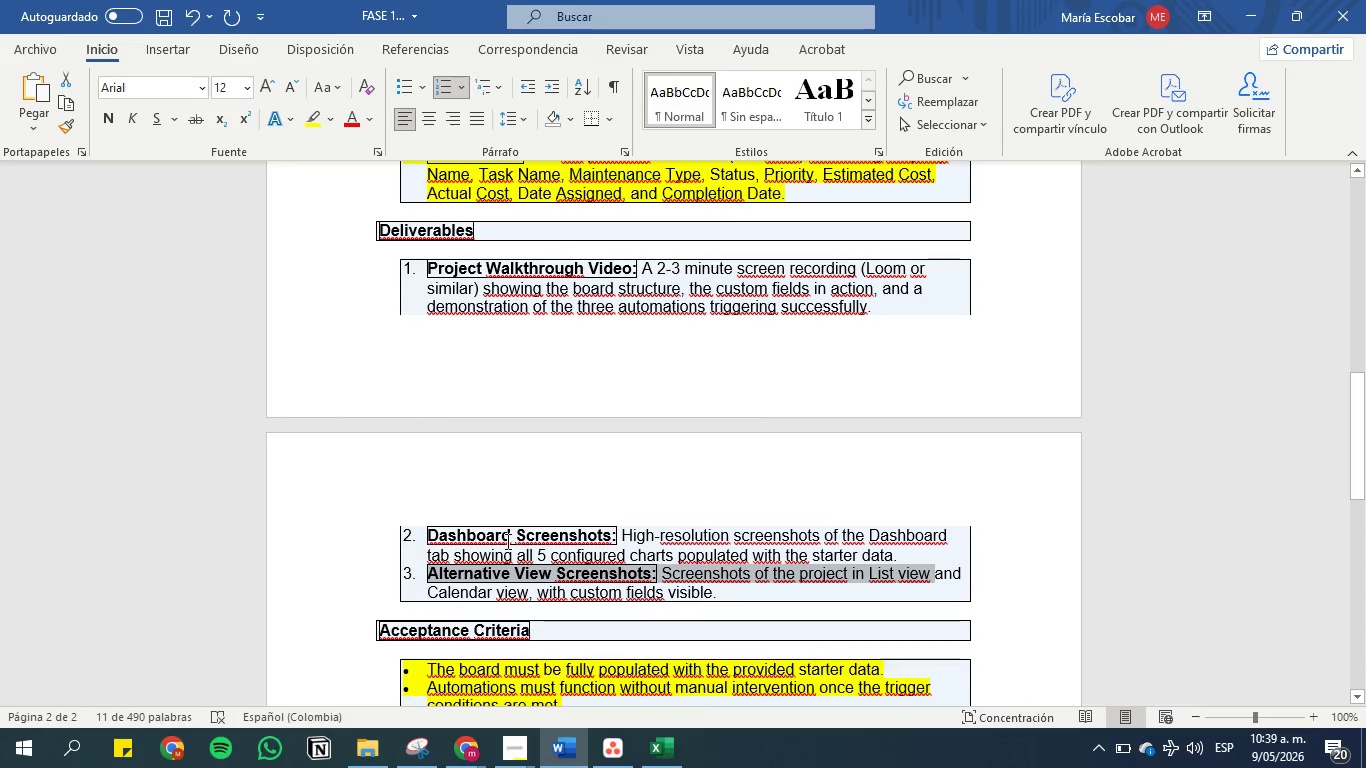 
left_click([500, 563])
 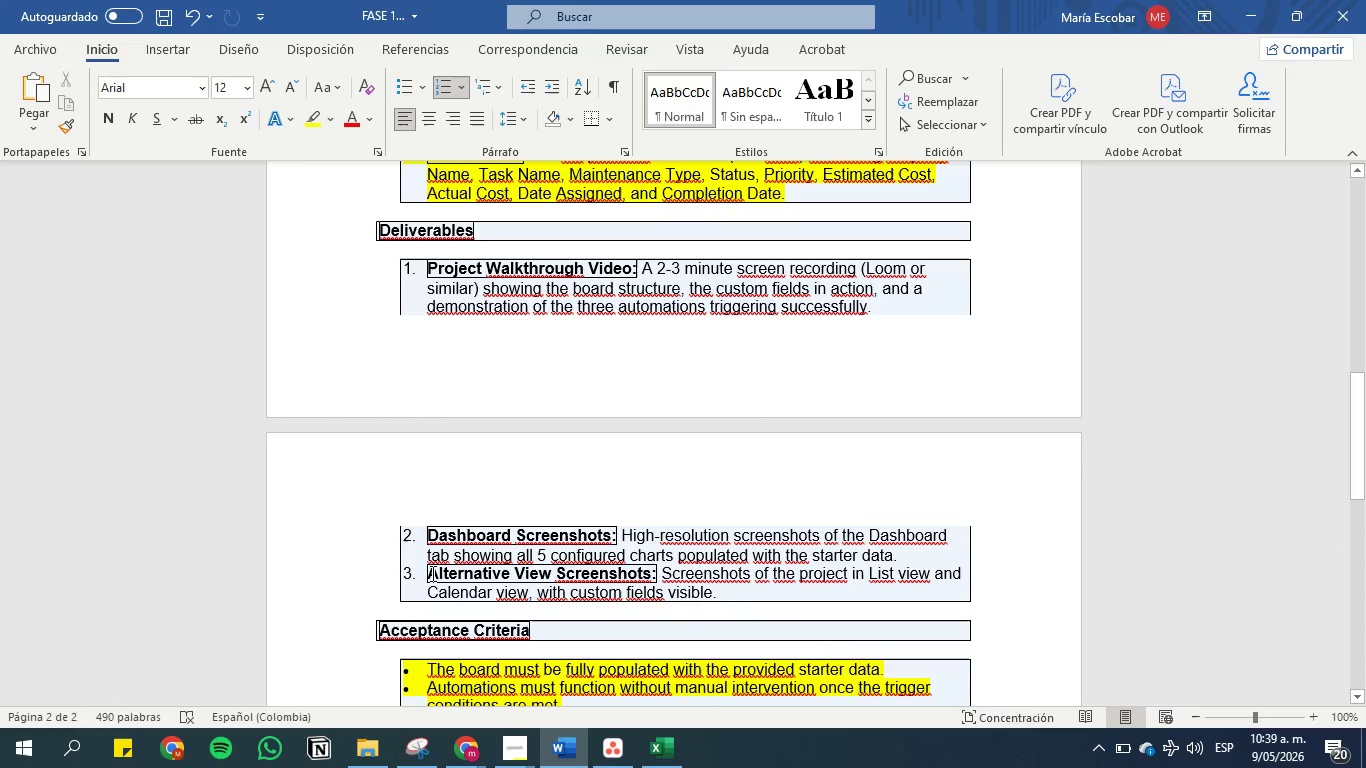 
left_click_drag(start_coordinate=[431, 573], to_coordinate=[748, 585])
 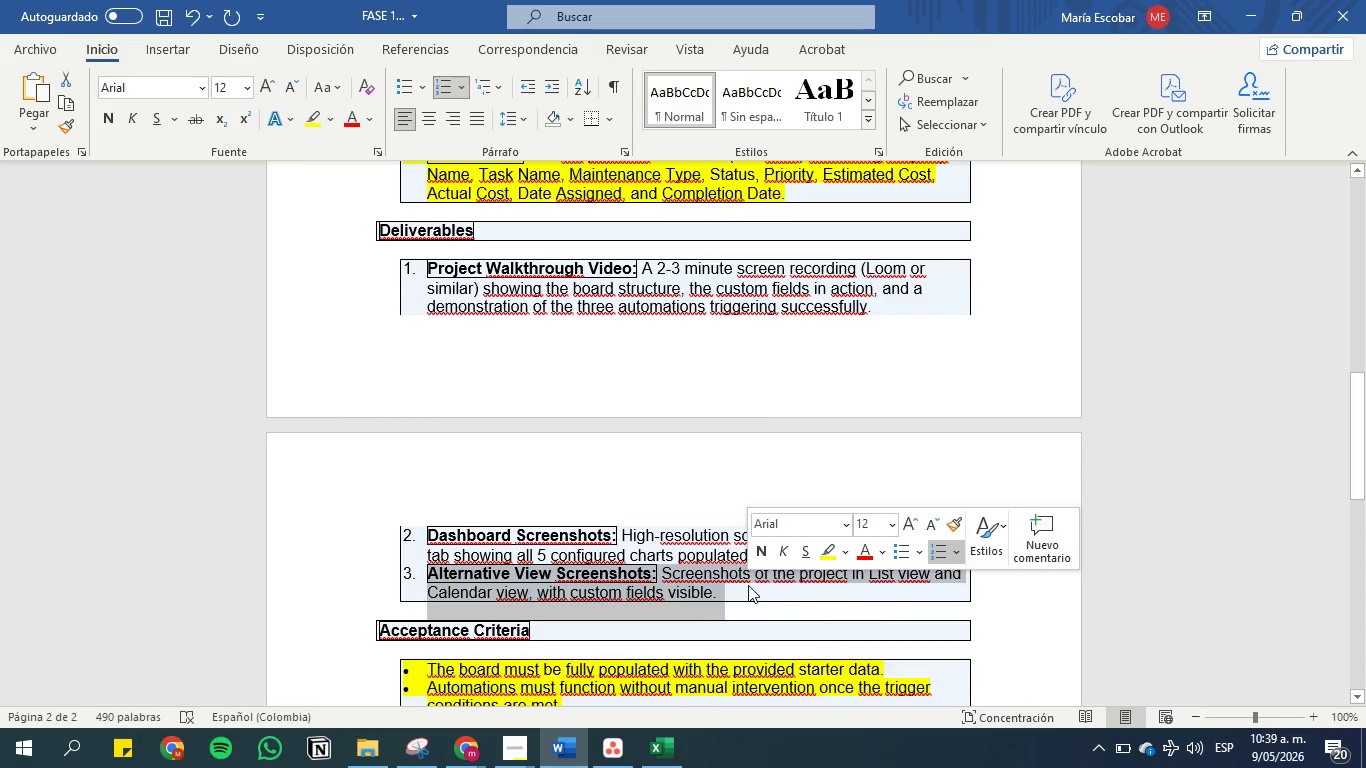 
key(Control+C)
 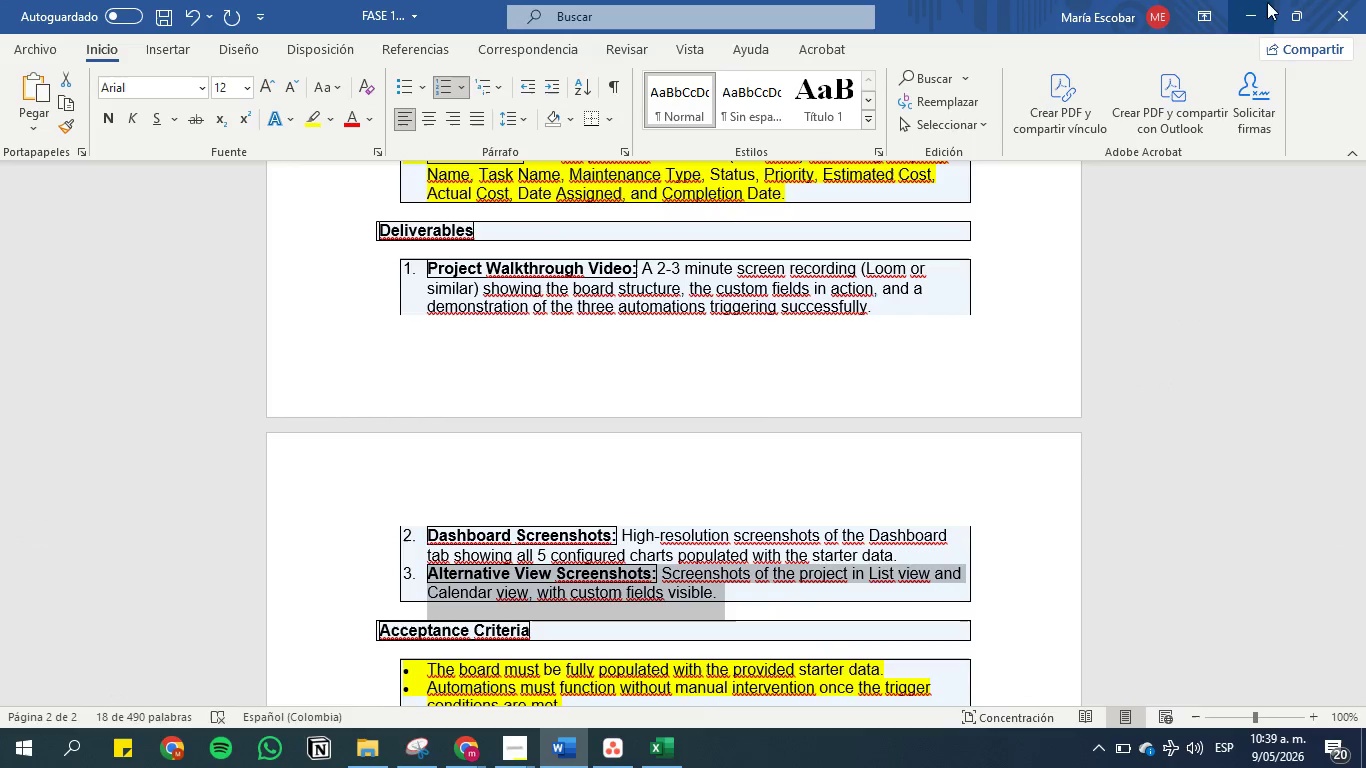 
left_click([1244, 18])
 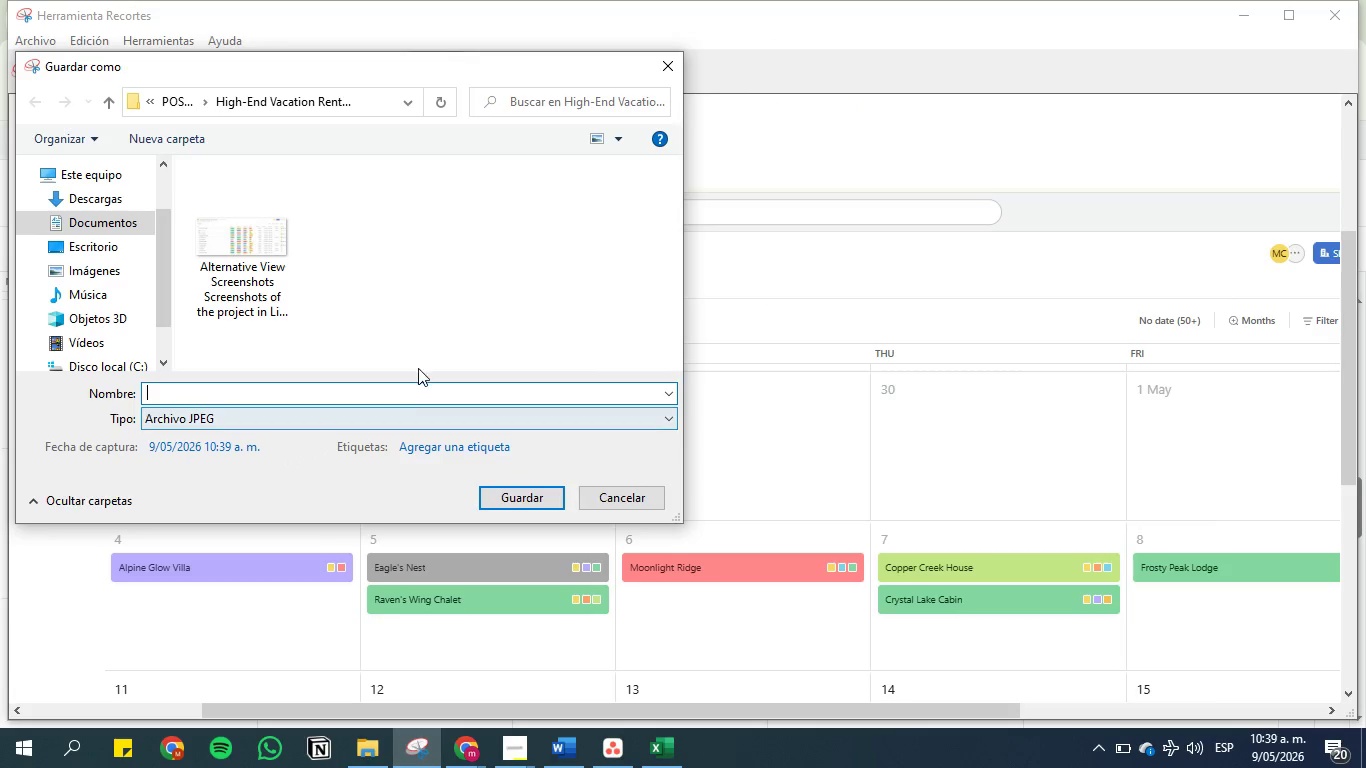 
left_click([410, 395])
 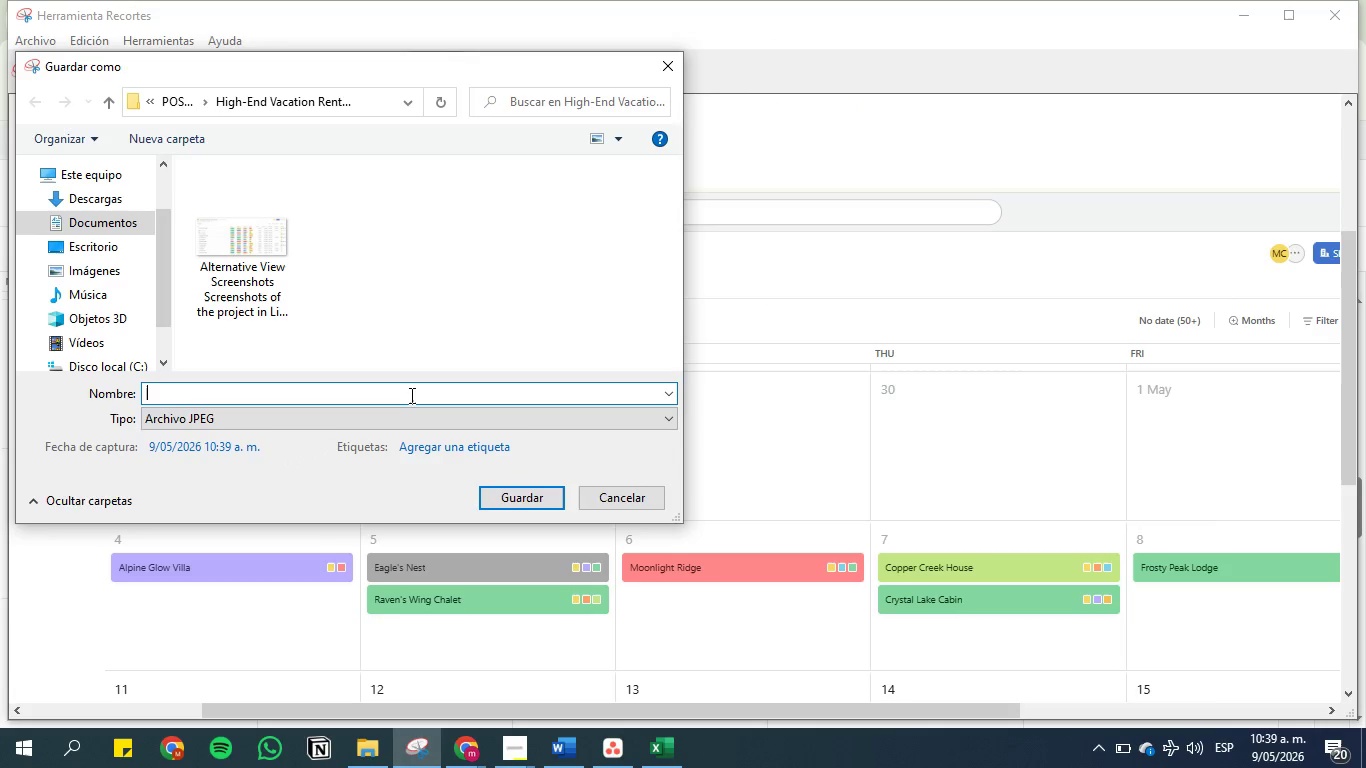 
key(Control+V)
 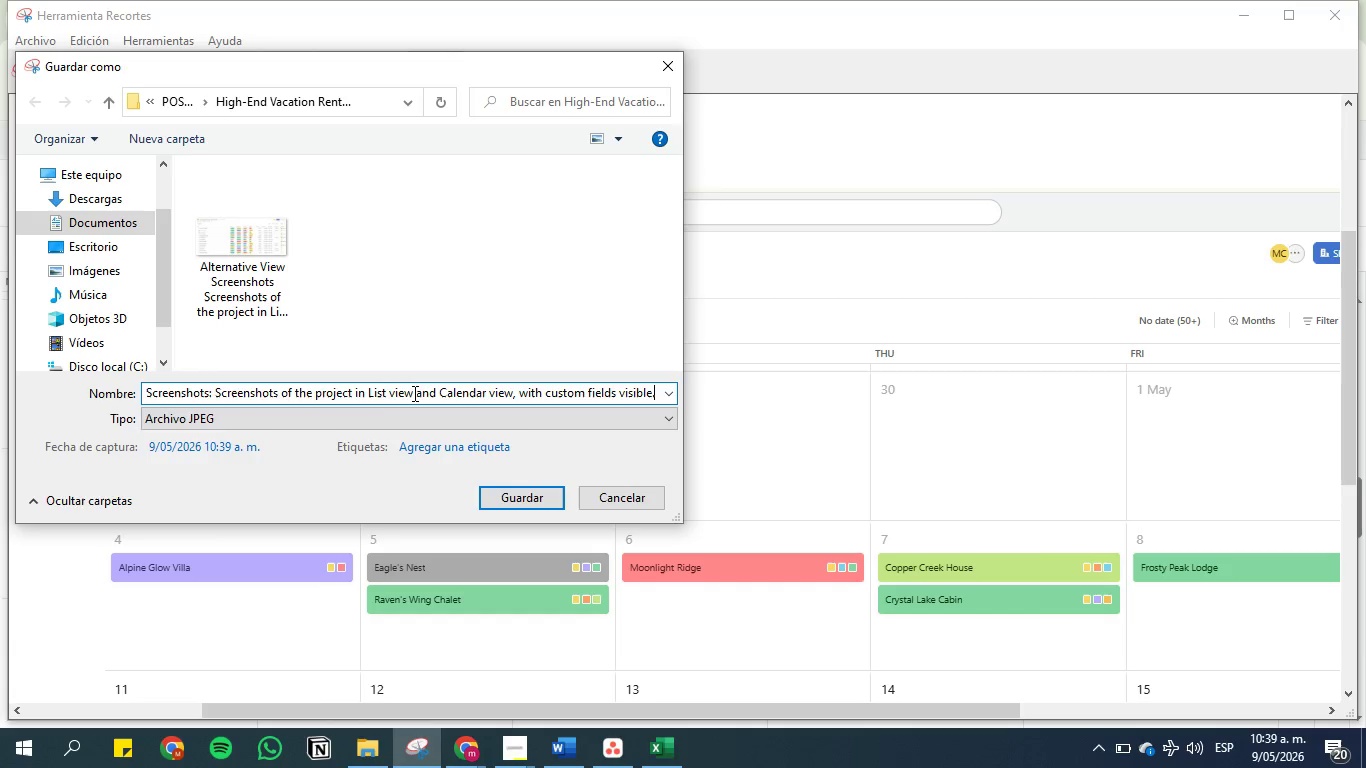 
wait(7.5)
 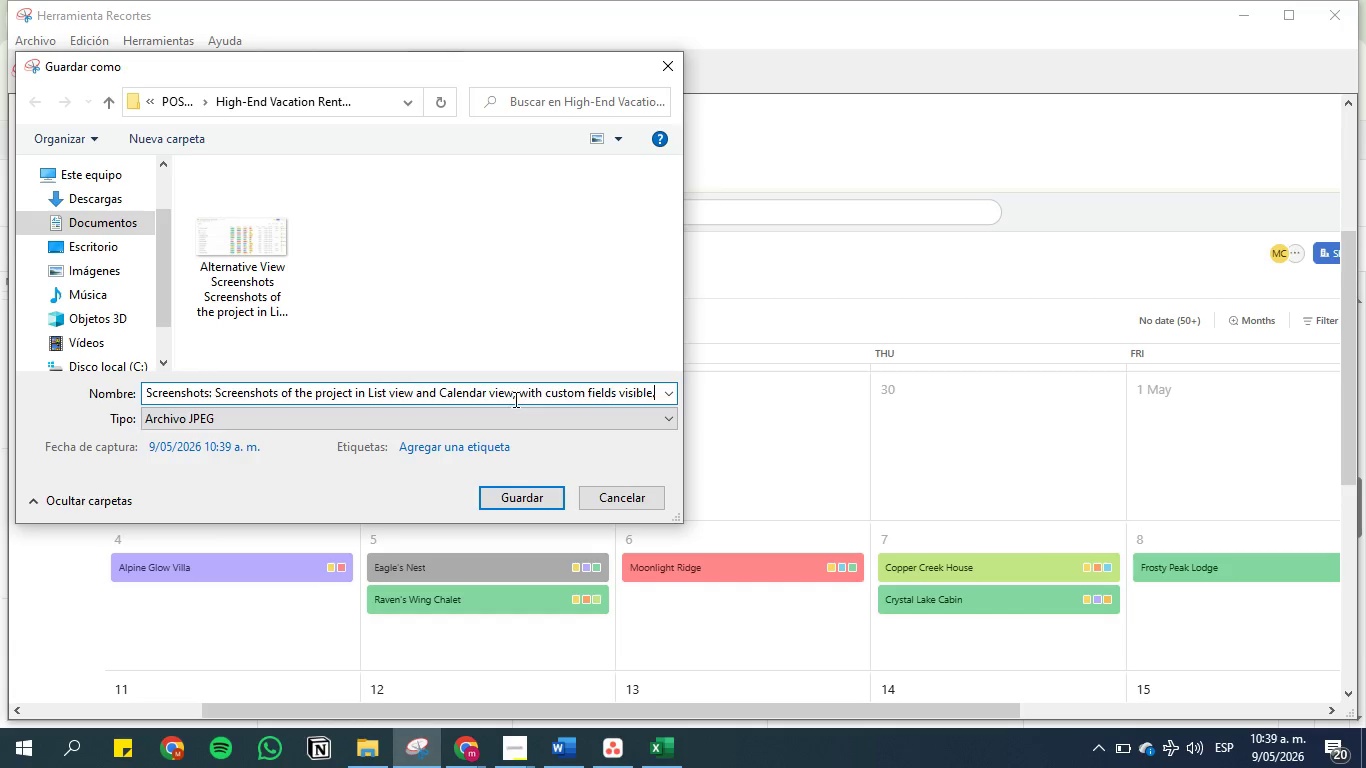 
left_click_drag(start_coordinate=[438, 391], to_coordinate=[368, 401])
 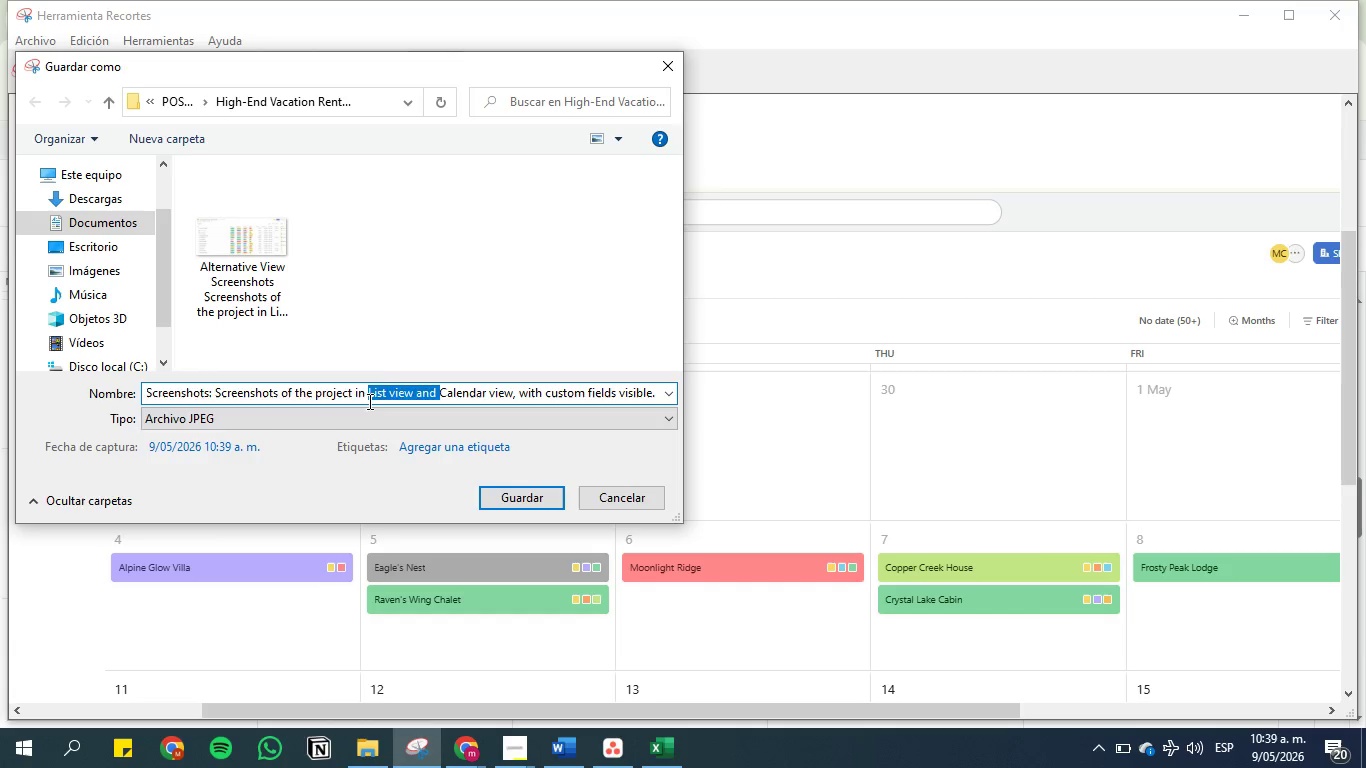 
key(Backspace)
 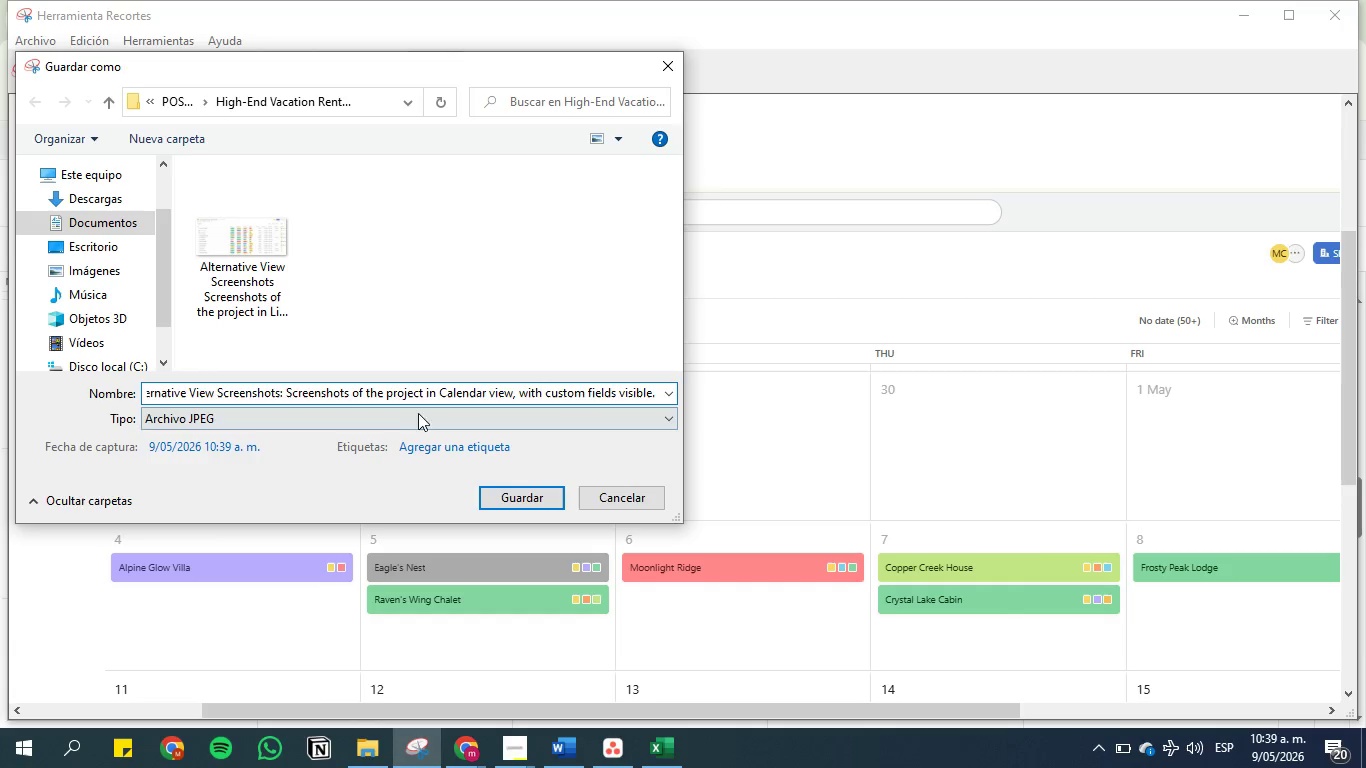 
left_click([443, 396])
 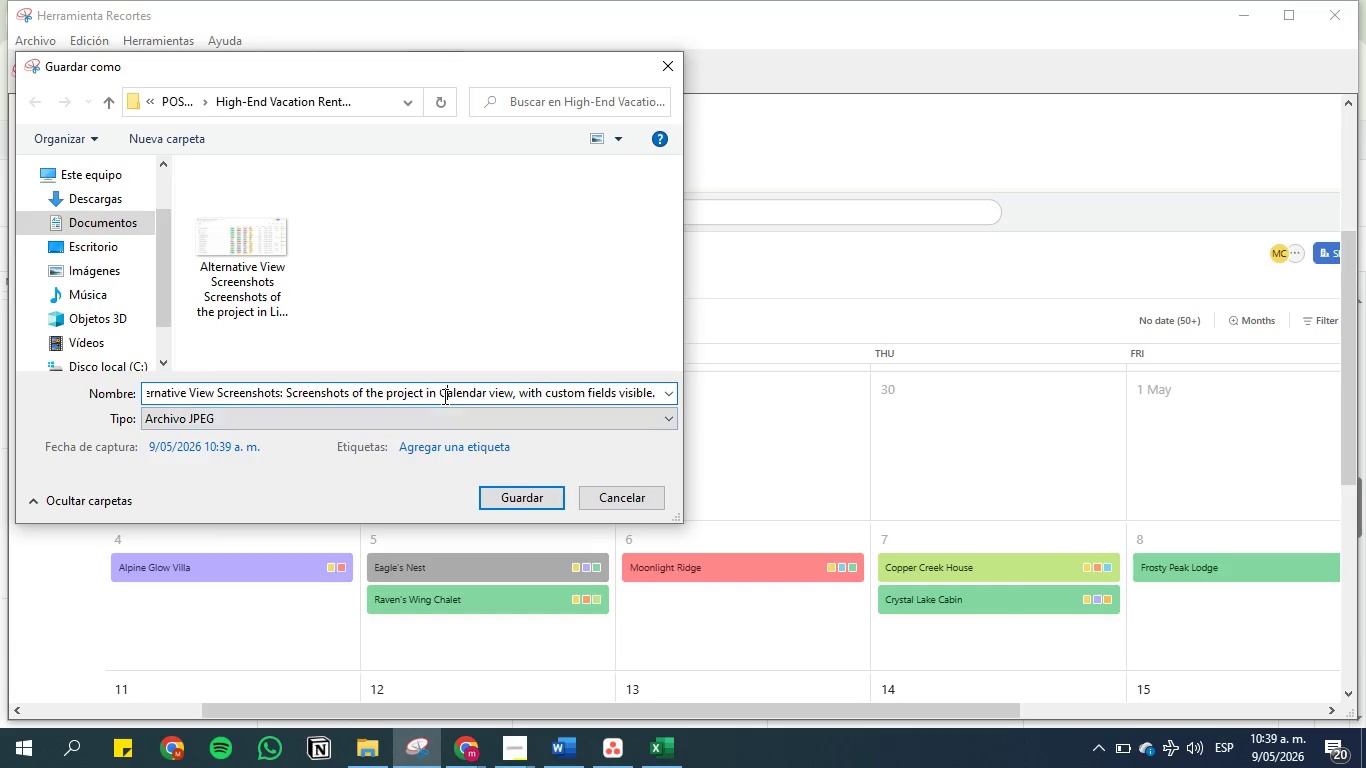 
hold_key(key=ArrowLeft, duration=1.22)
 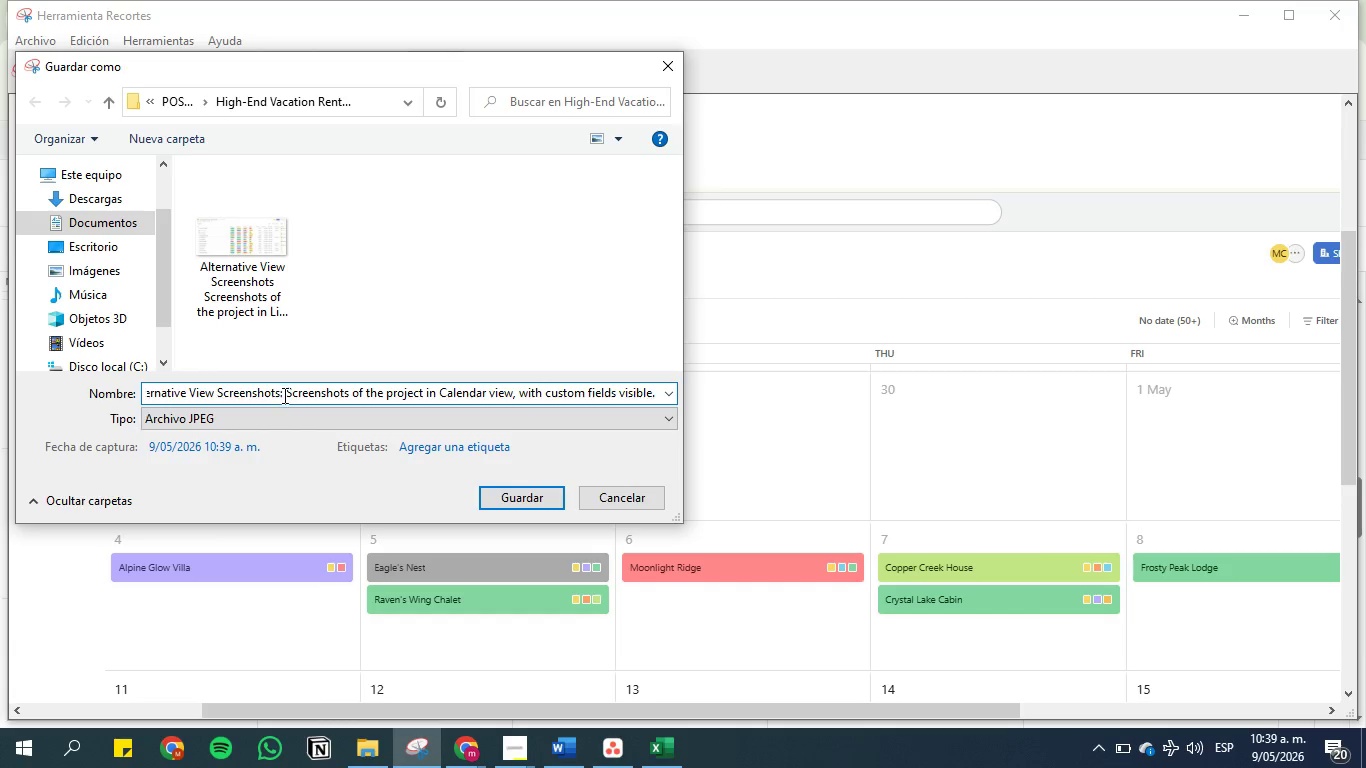 
left_click([283, 395])
 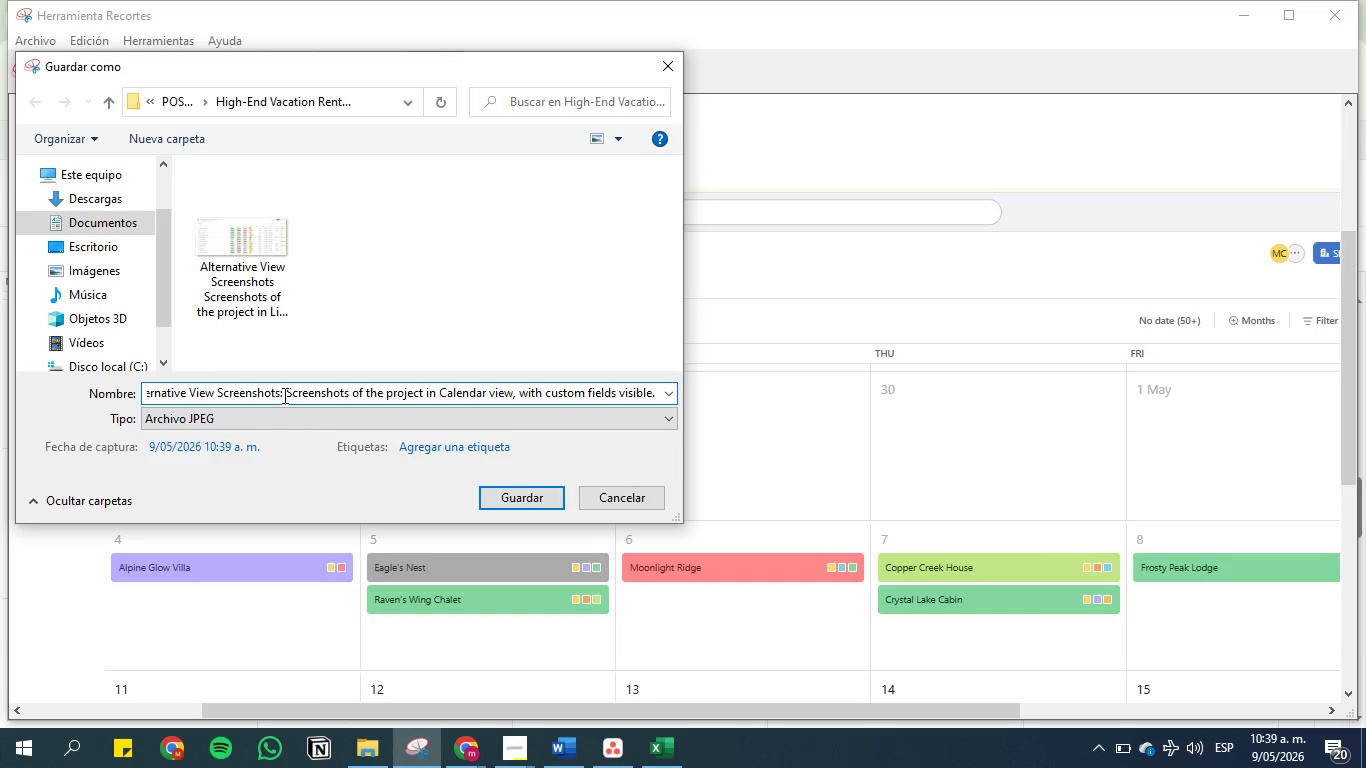 
key(Backspace)
 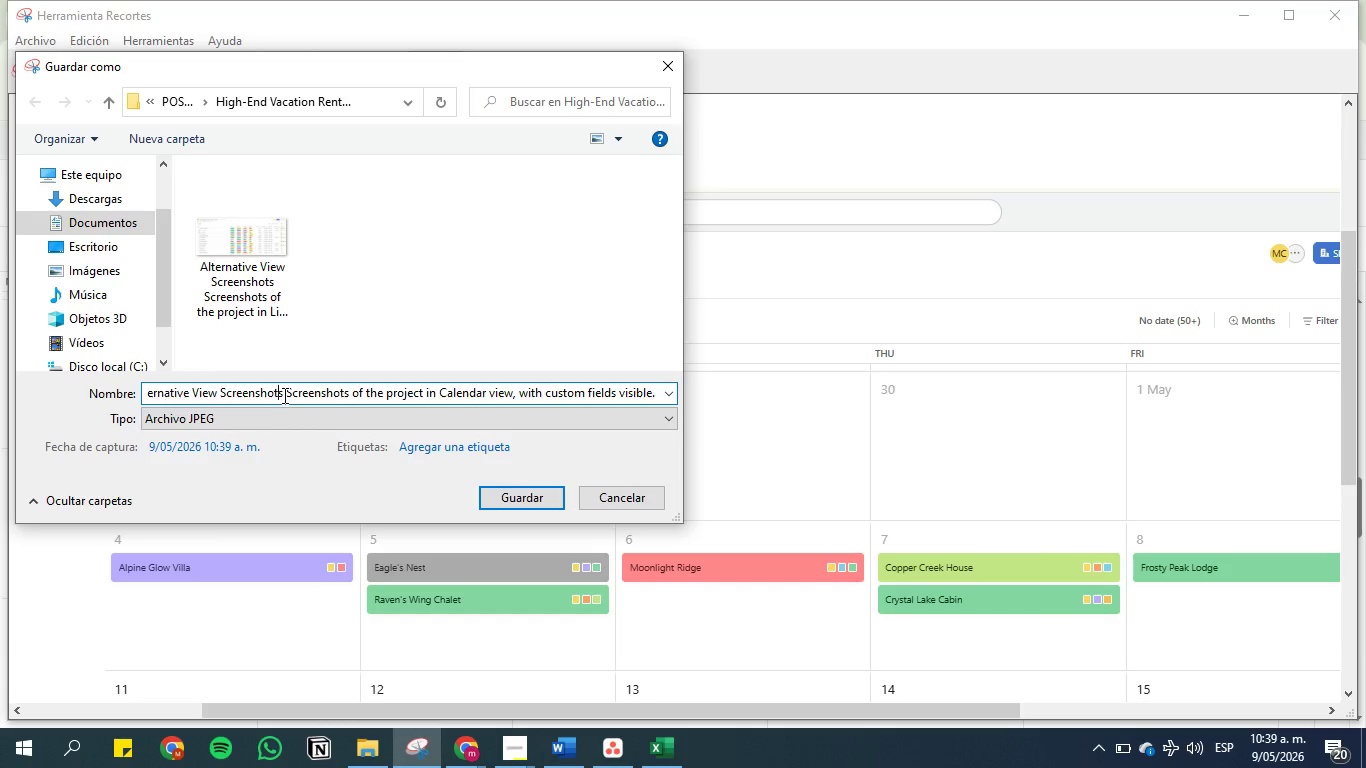 
hold_key(key=ArrowLeft, duration=1.5)
 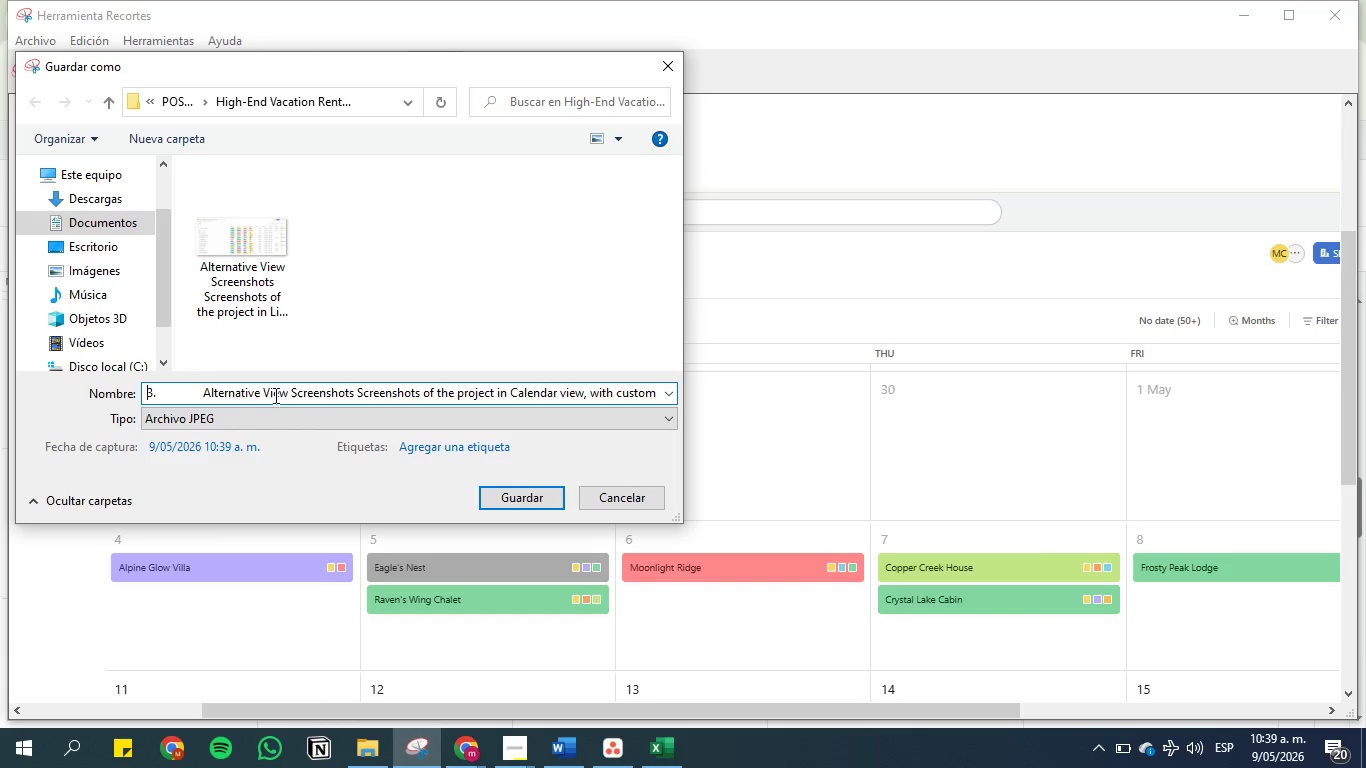 
key(ArrowLeft)
 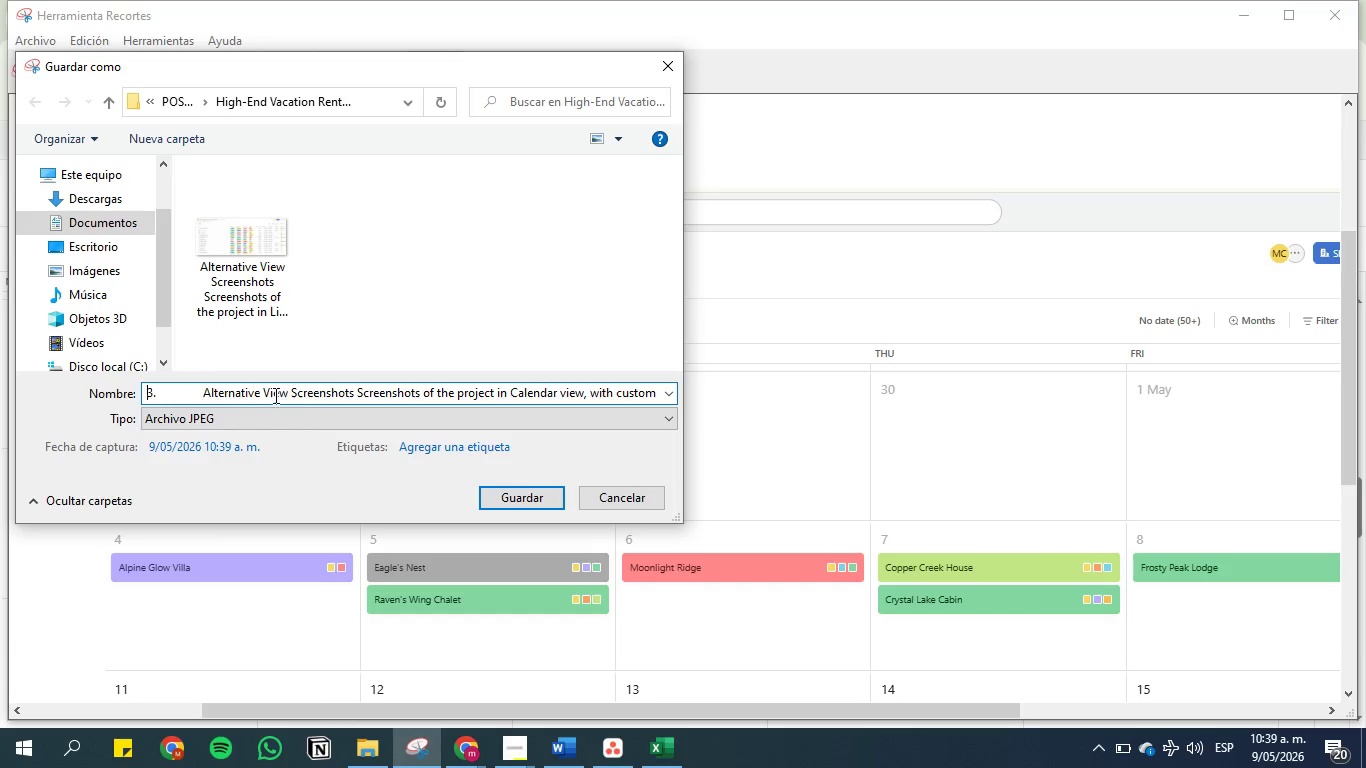 
key(ArrowLeft)
 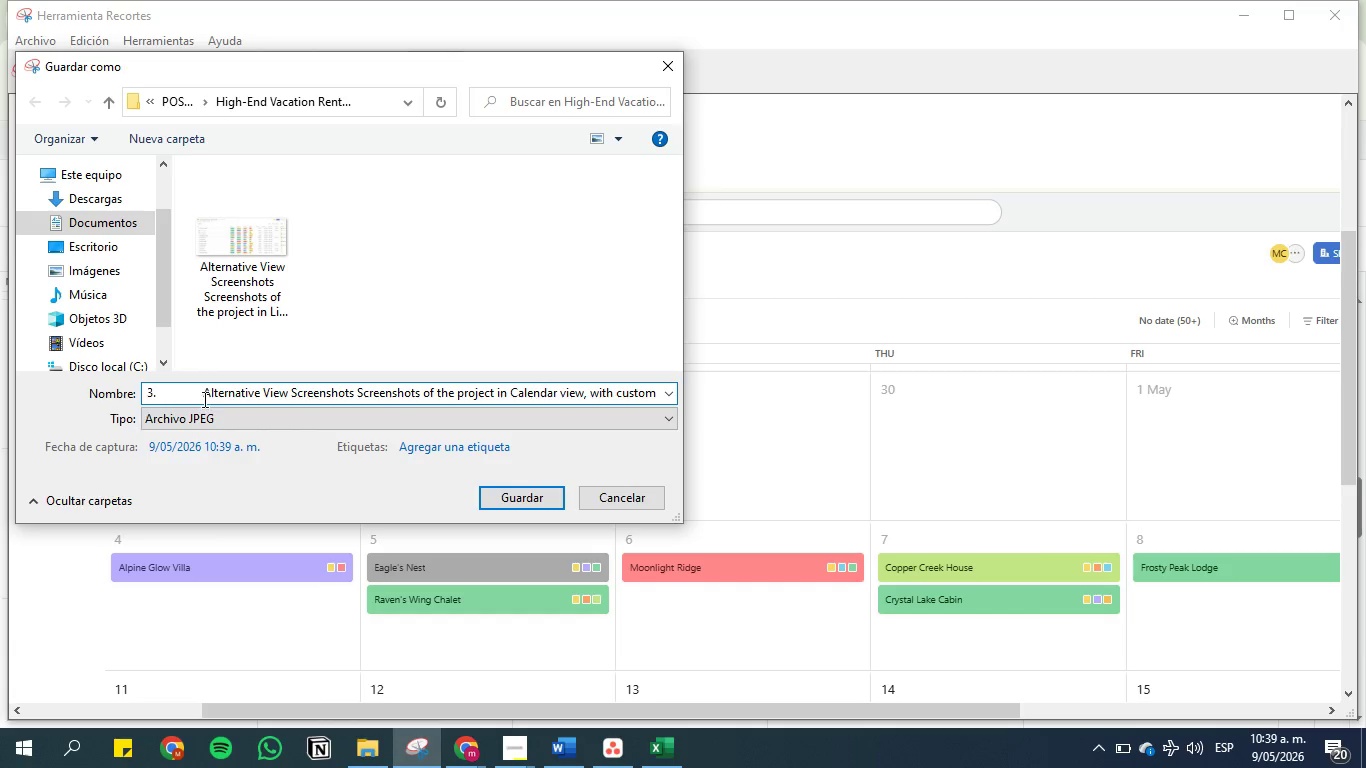 
left_click([203, 397])
 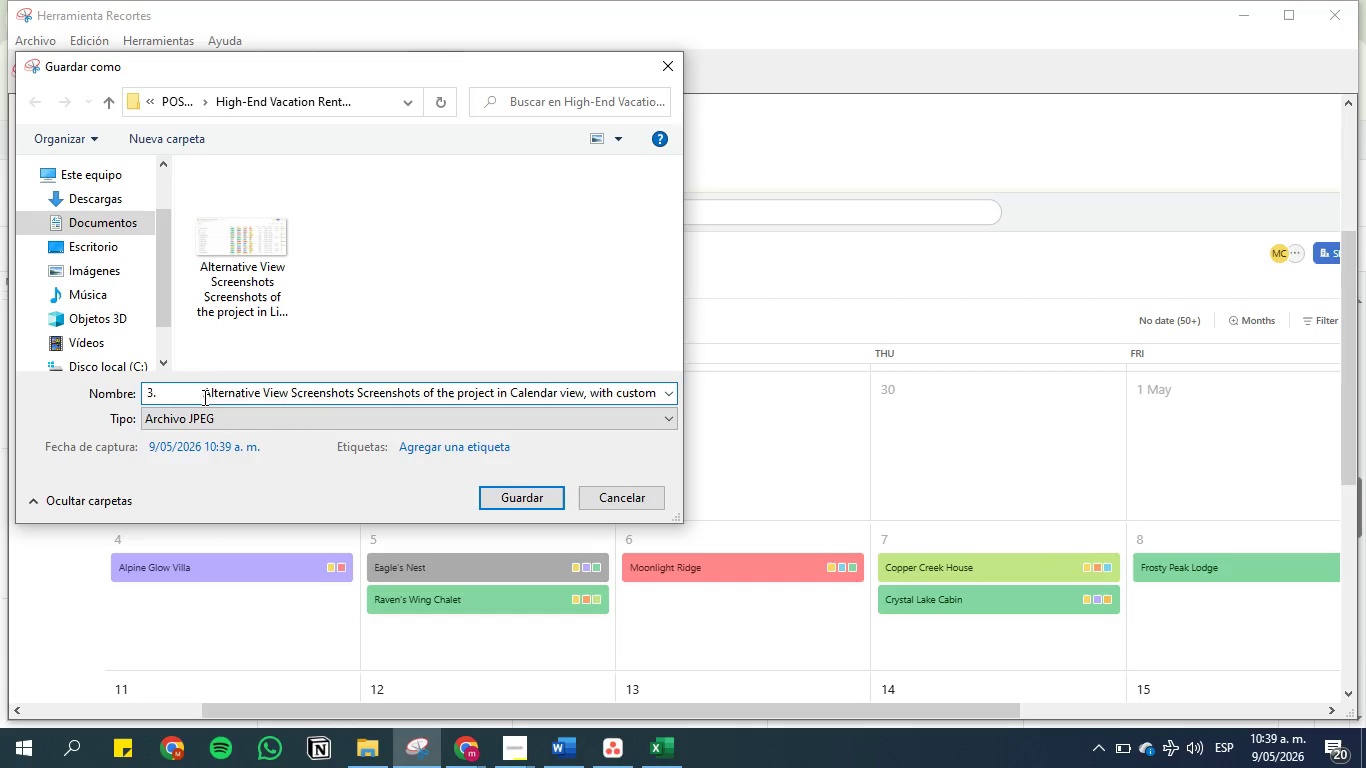 
key(Backspace)
 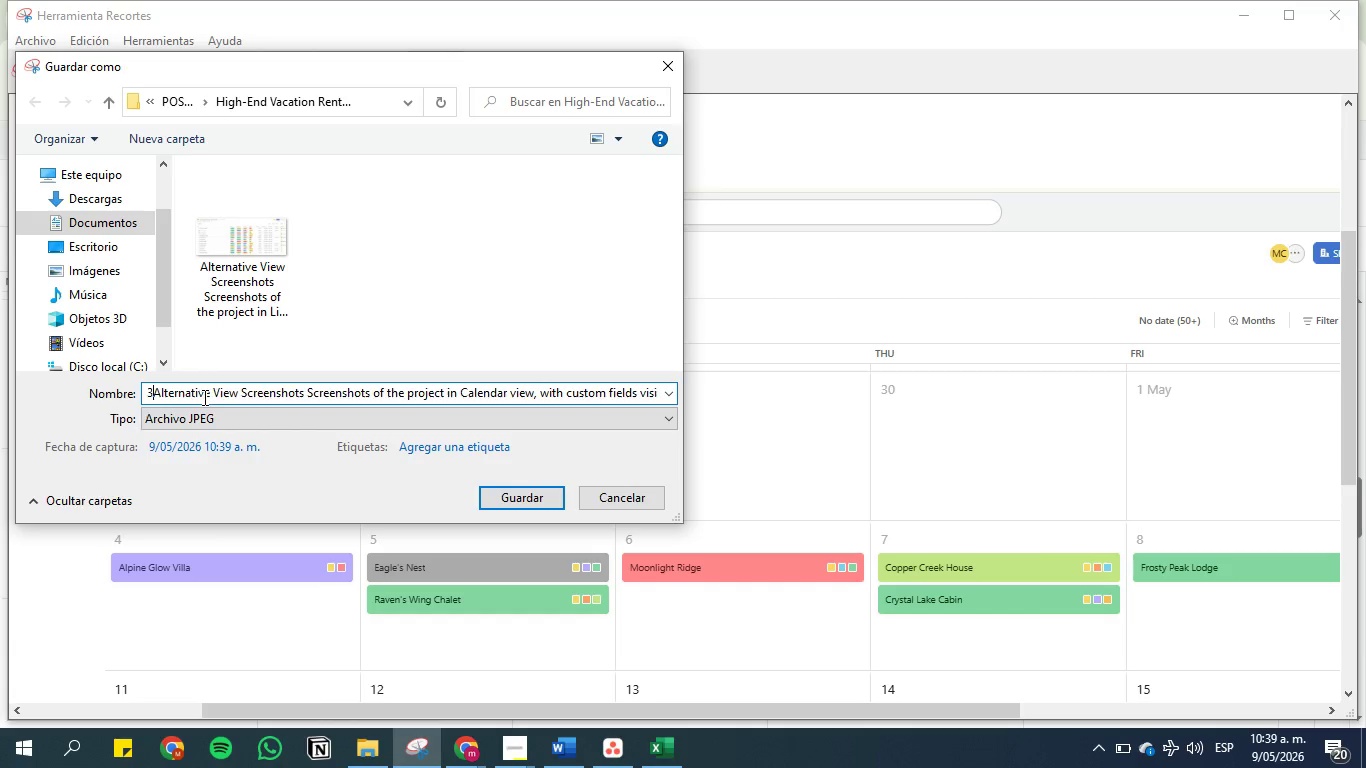 
key(Backspace)
 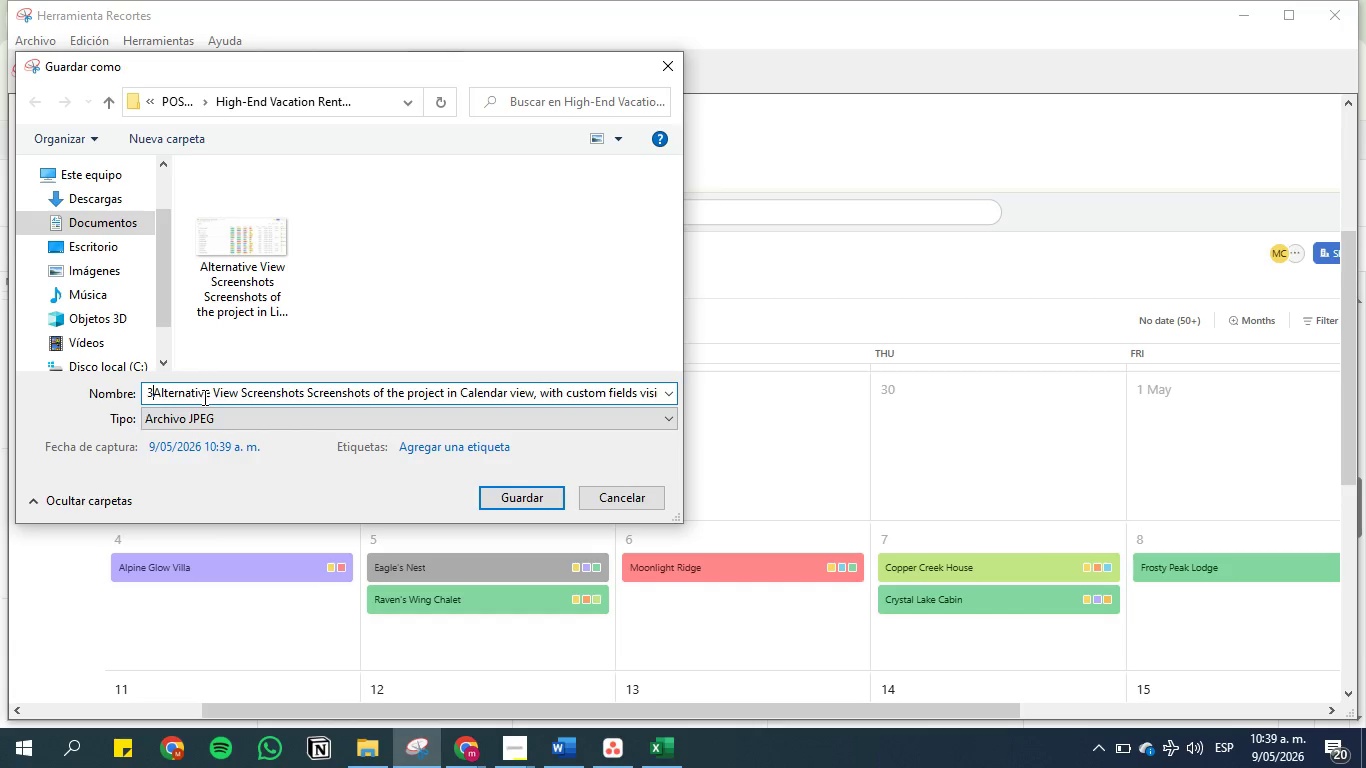 
key(Backspace)
 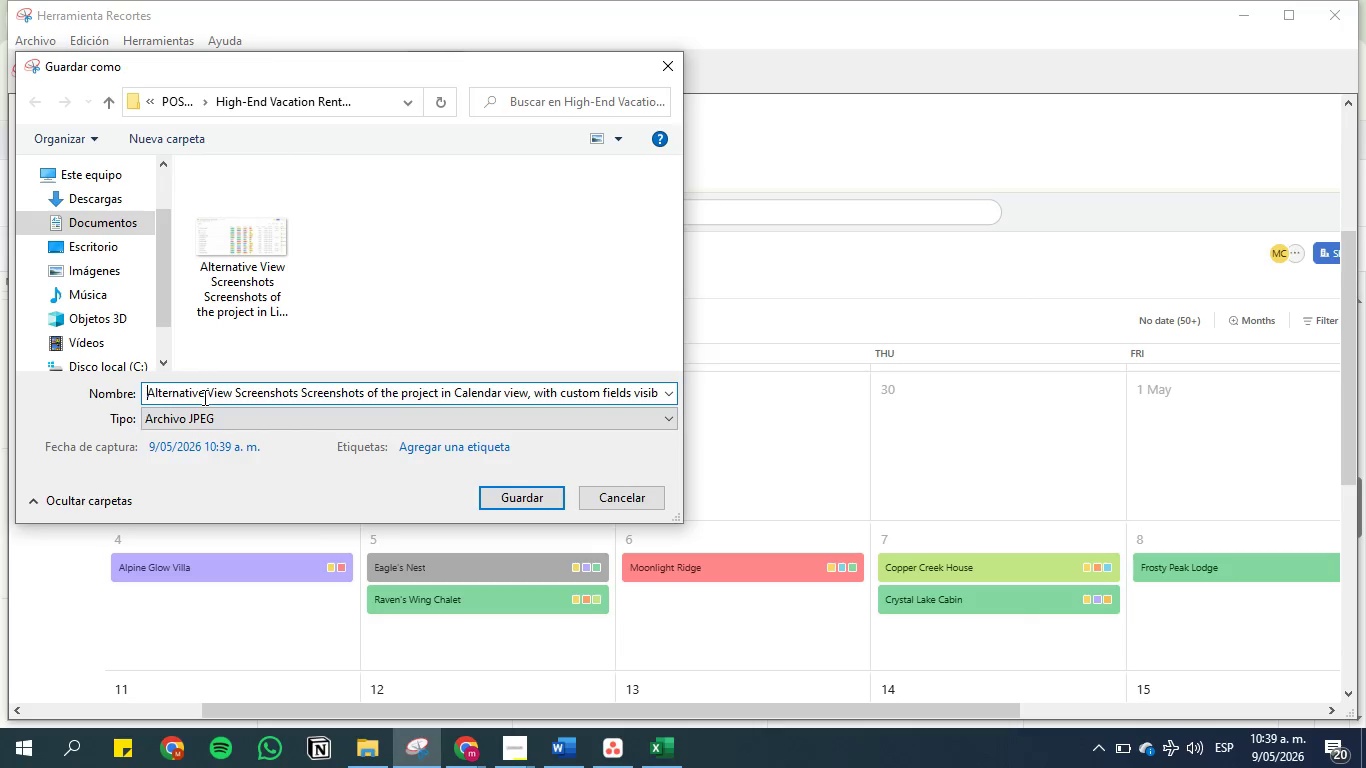 
key(Backspace)
 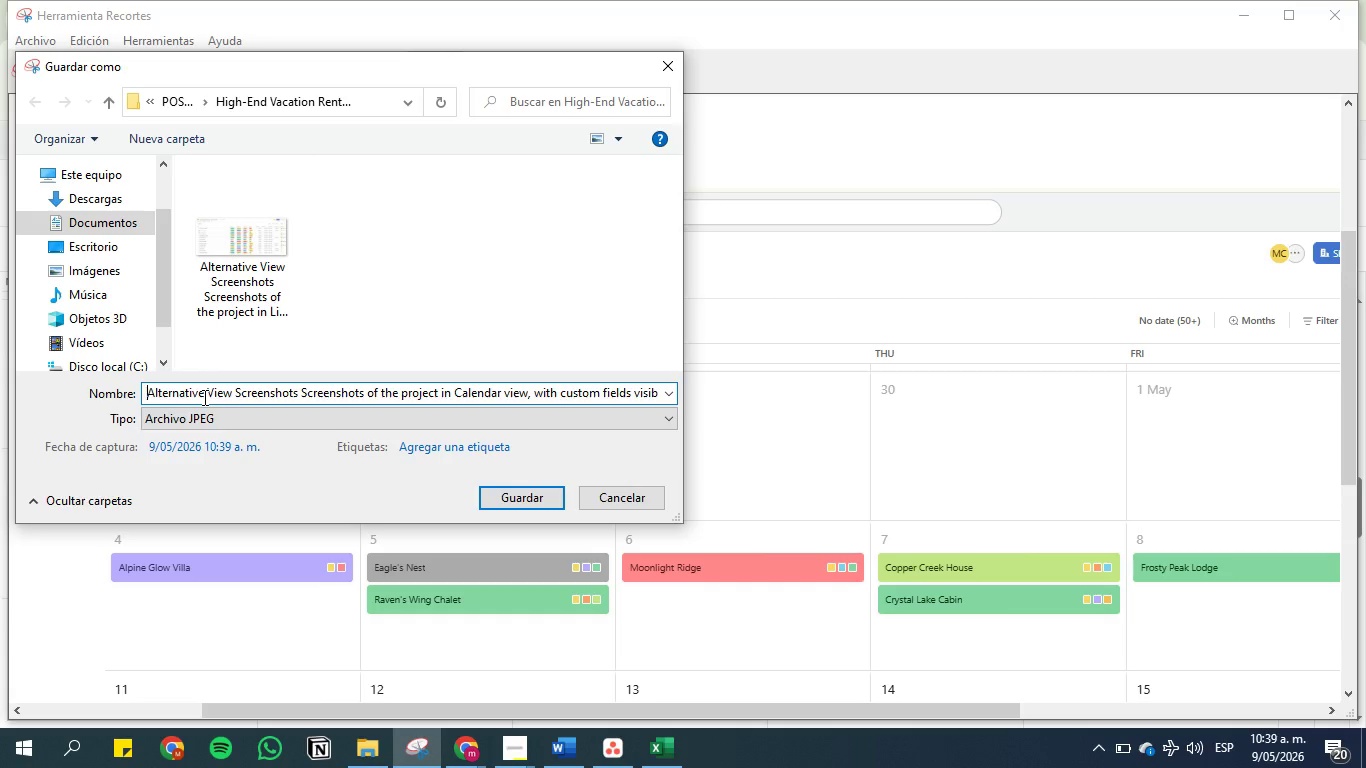 
key(Backspace)
 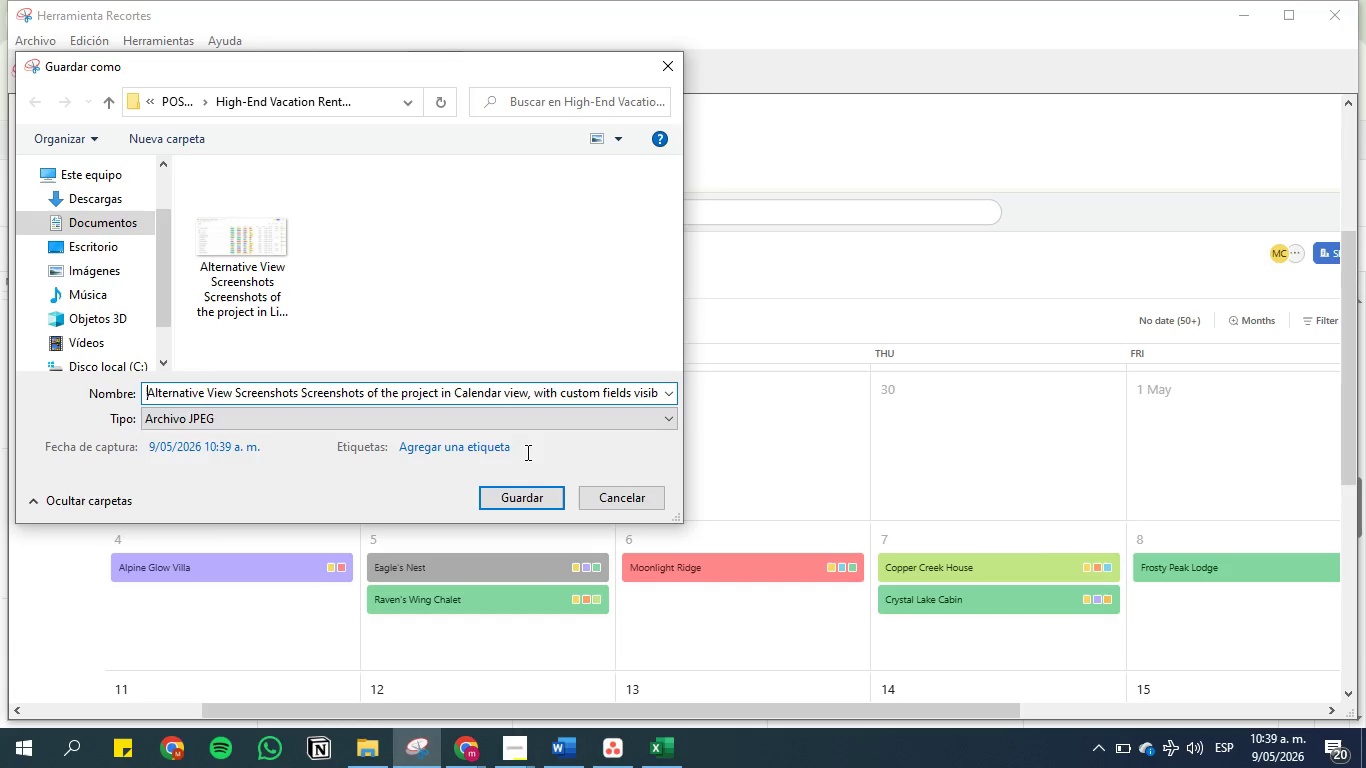 
left_click([520, 502])
 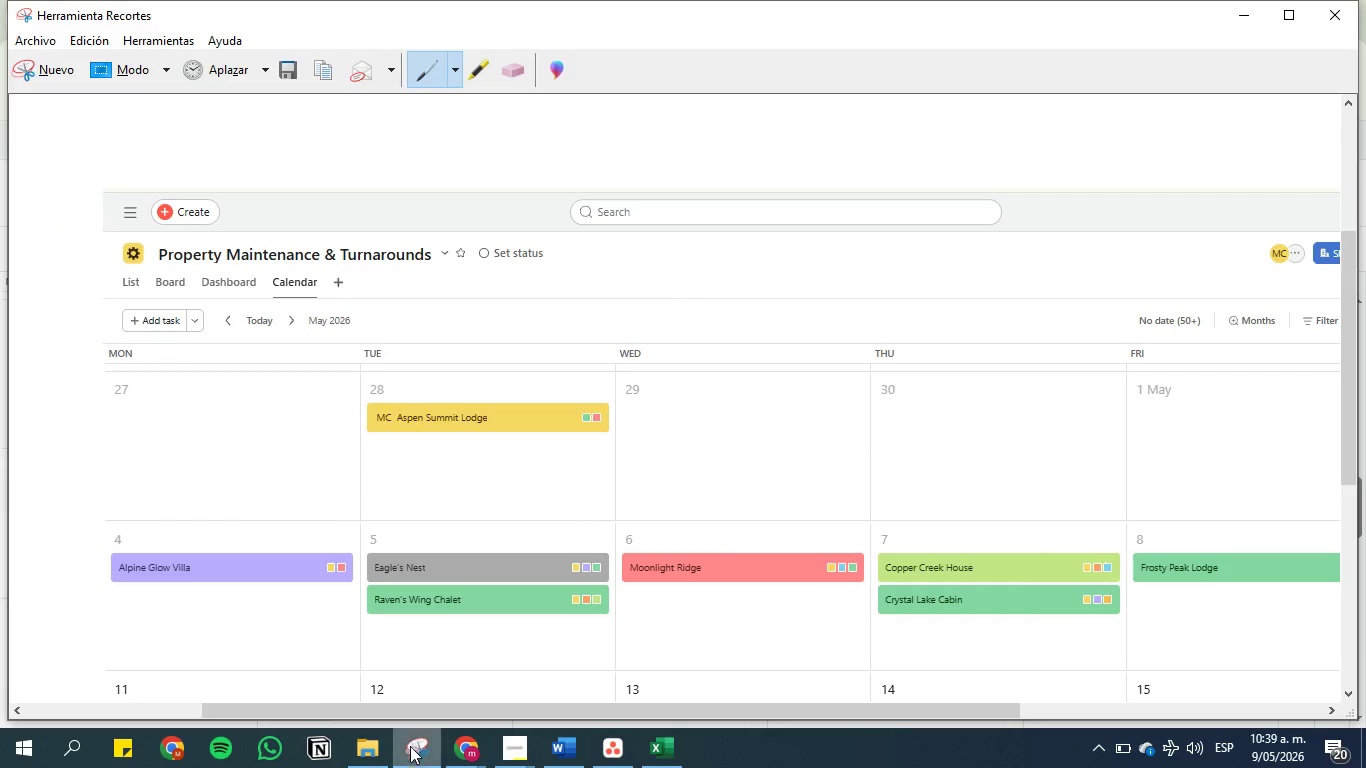 
left_click([384, 745])
 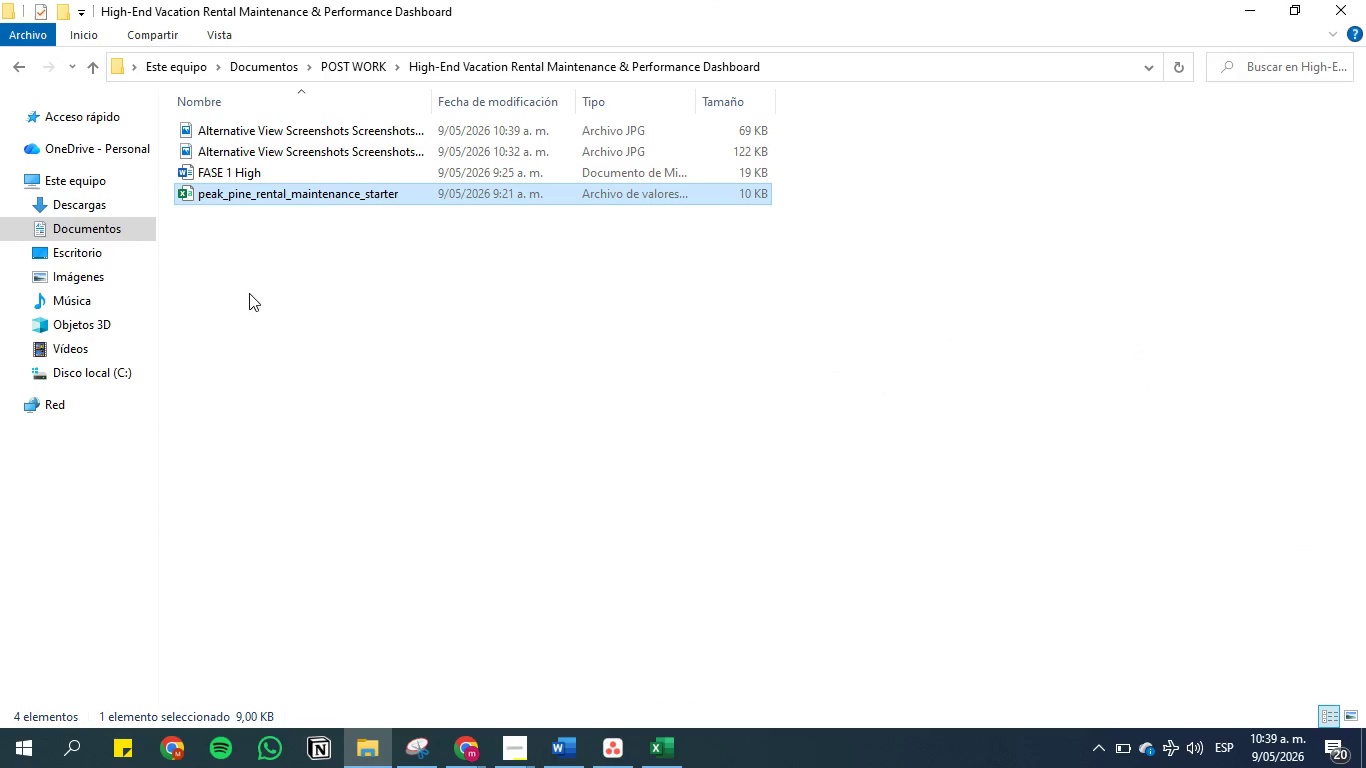 
left_click([250, 292])
 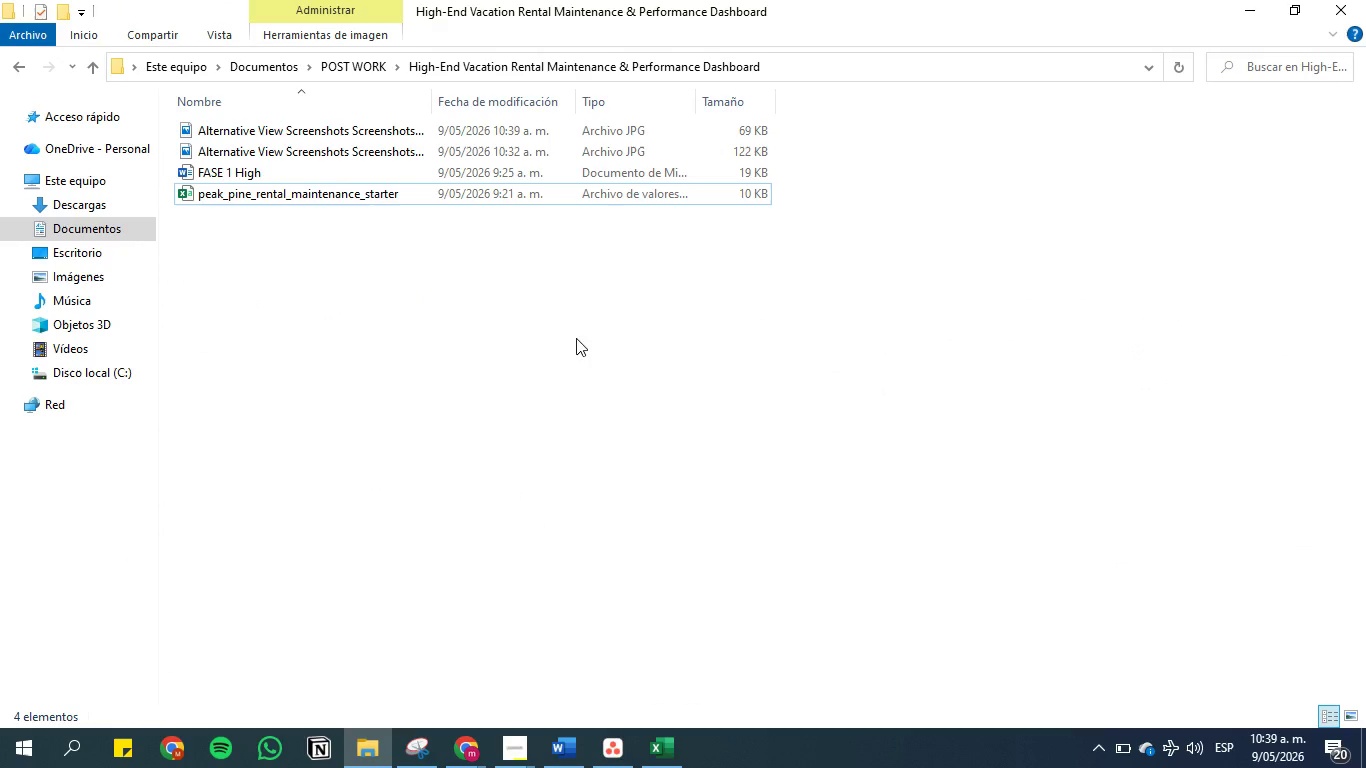 
left_click([571, 352])
 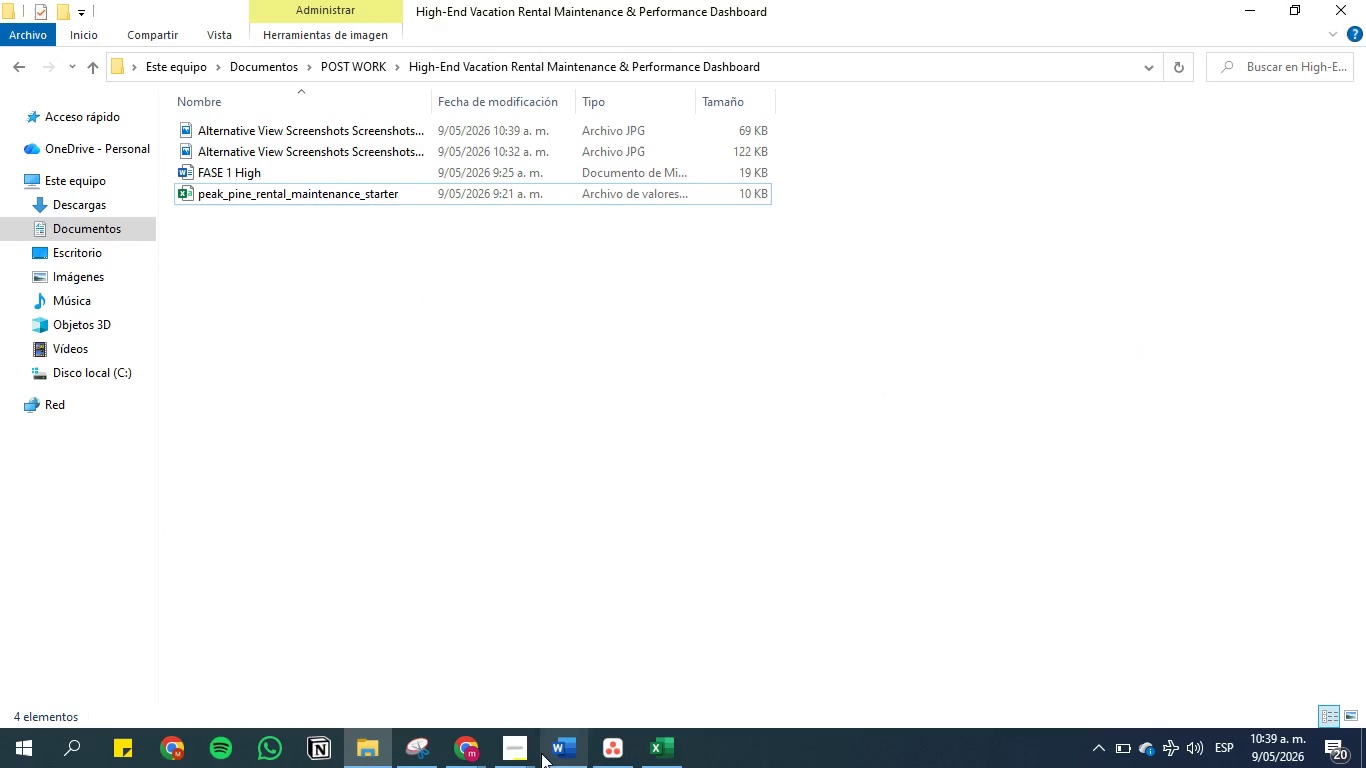 
left_click([567, 765])
 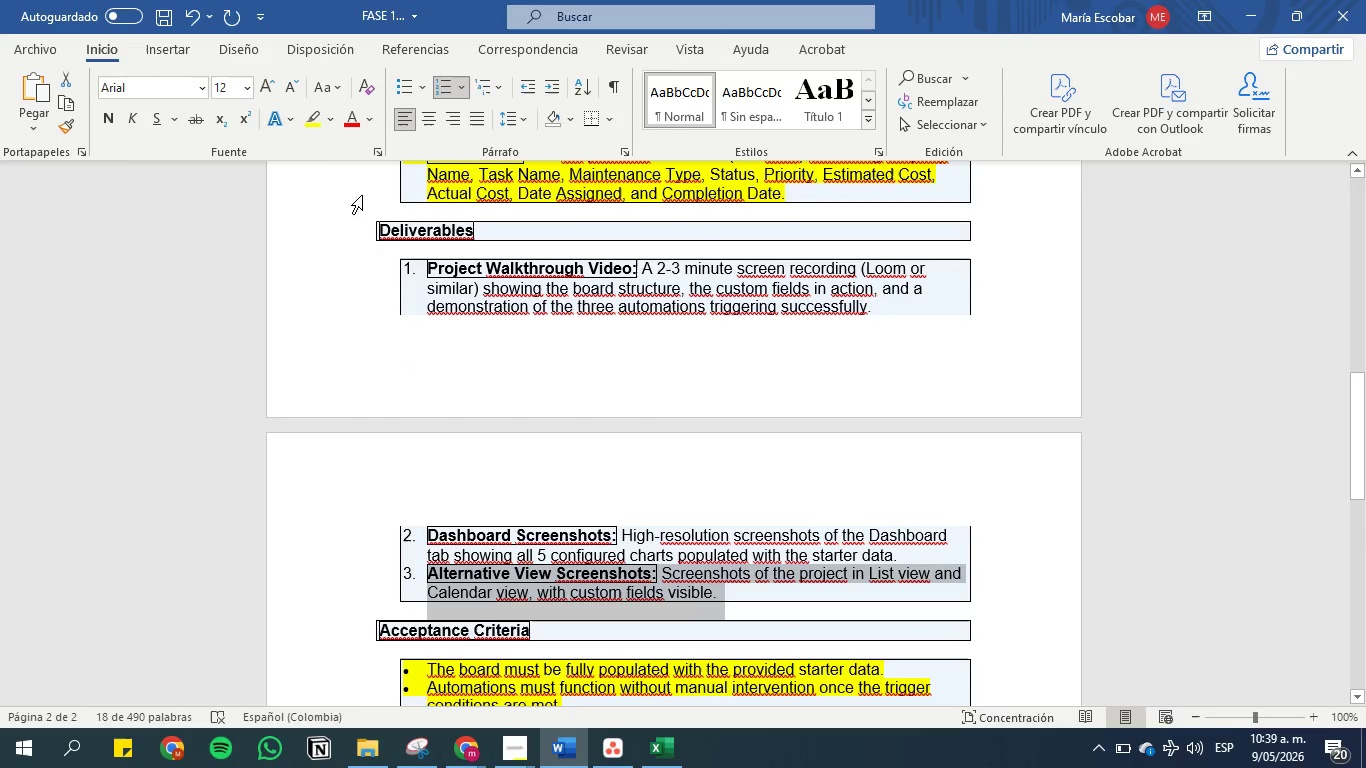 
left_click([313, 115])
 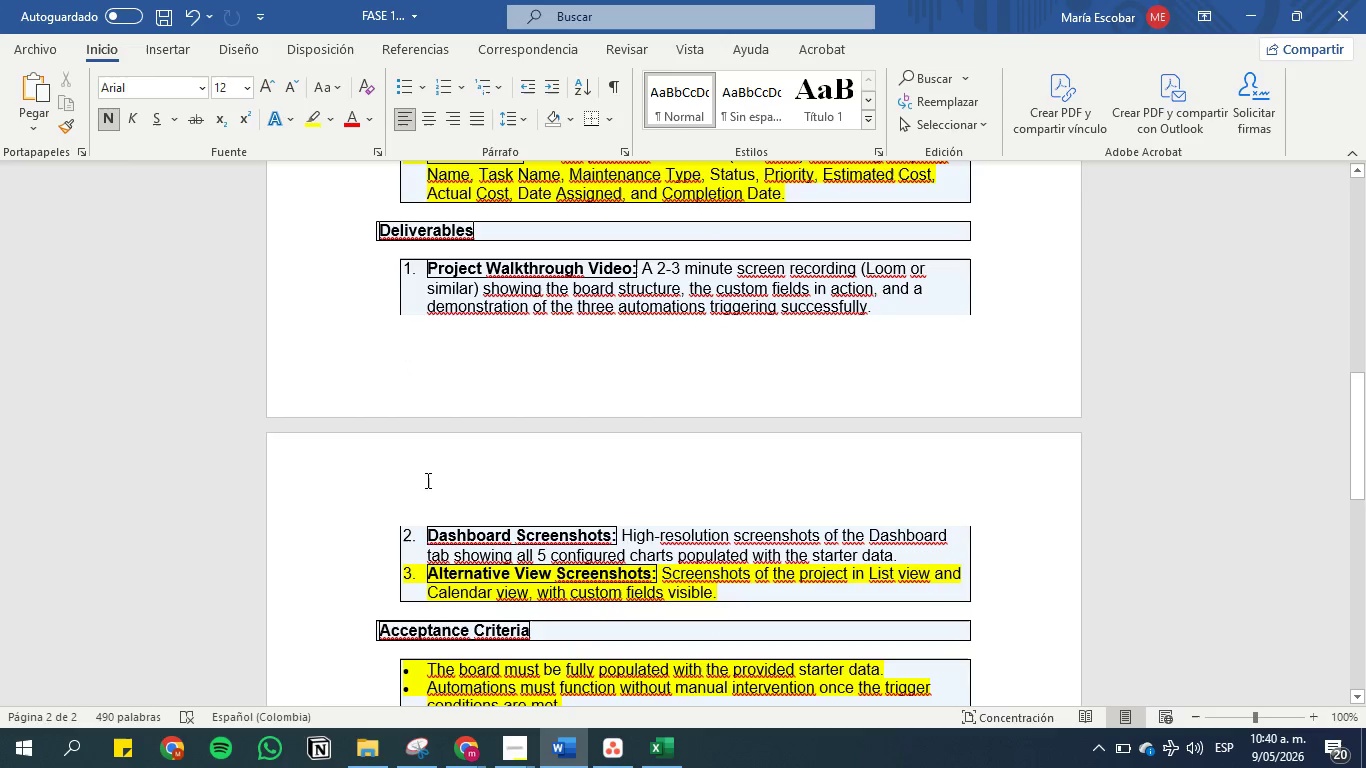 
left_click([514, 529])
 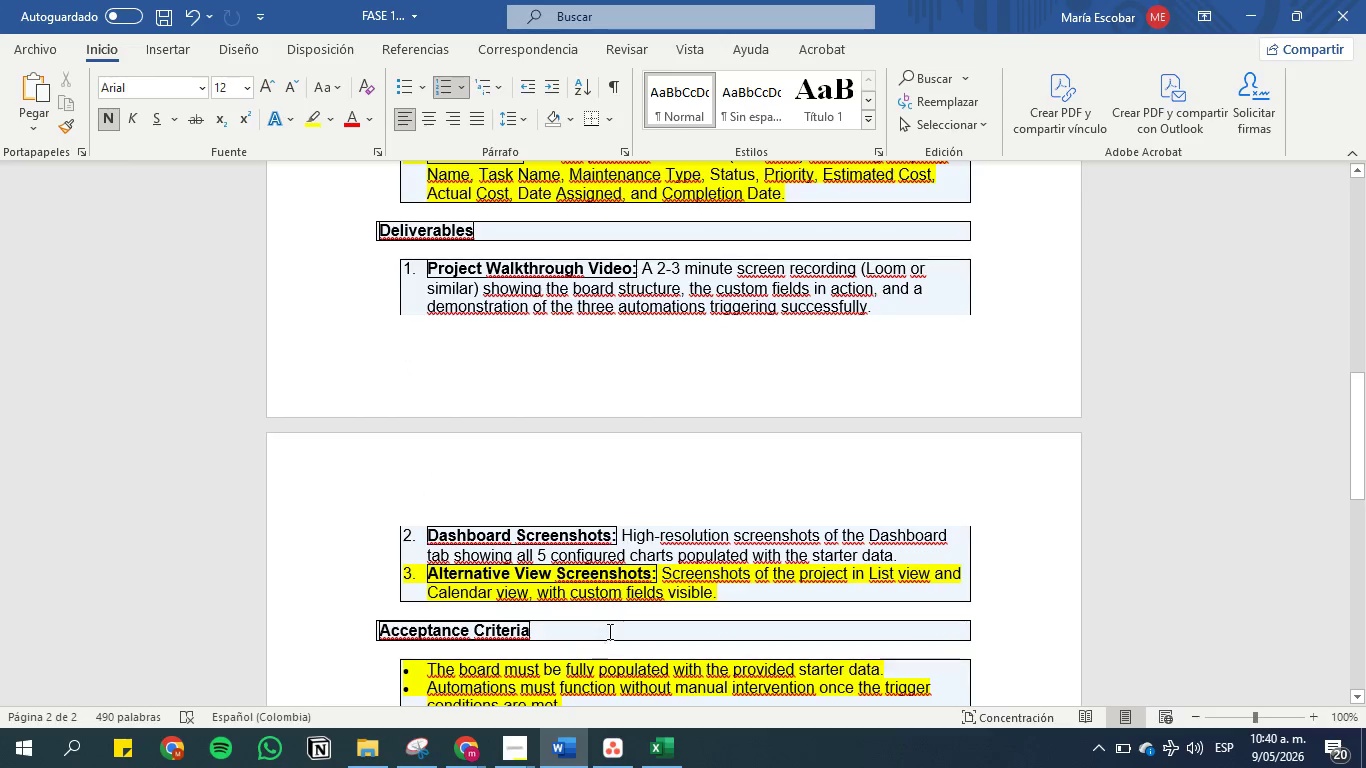 
left_click([504, 755])
 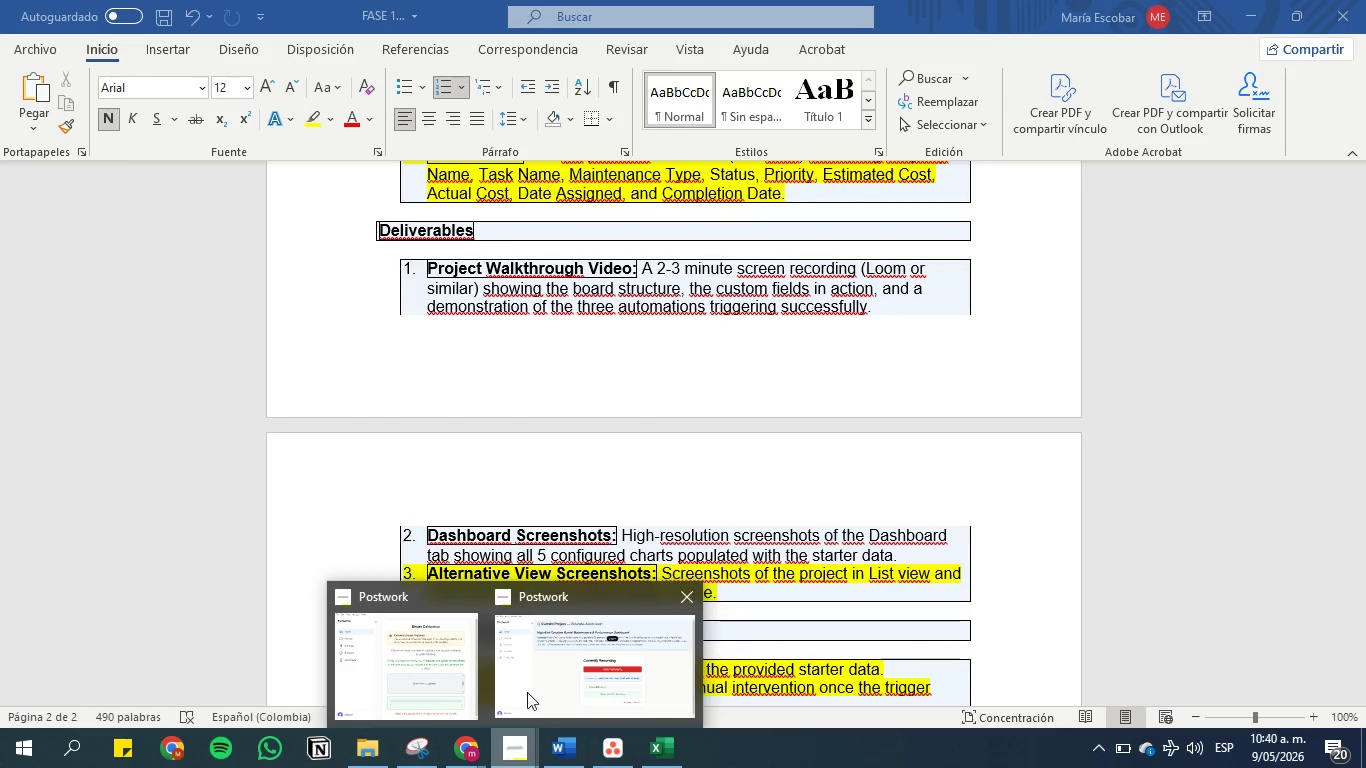 
left_click([534, 682])